 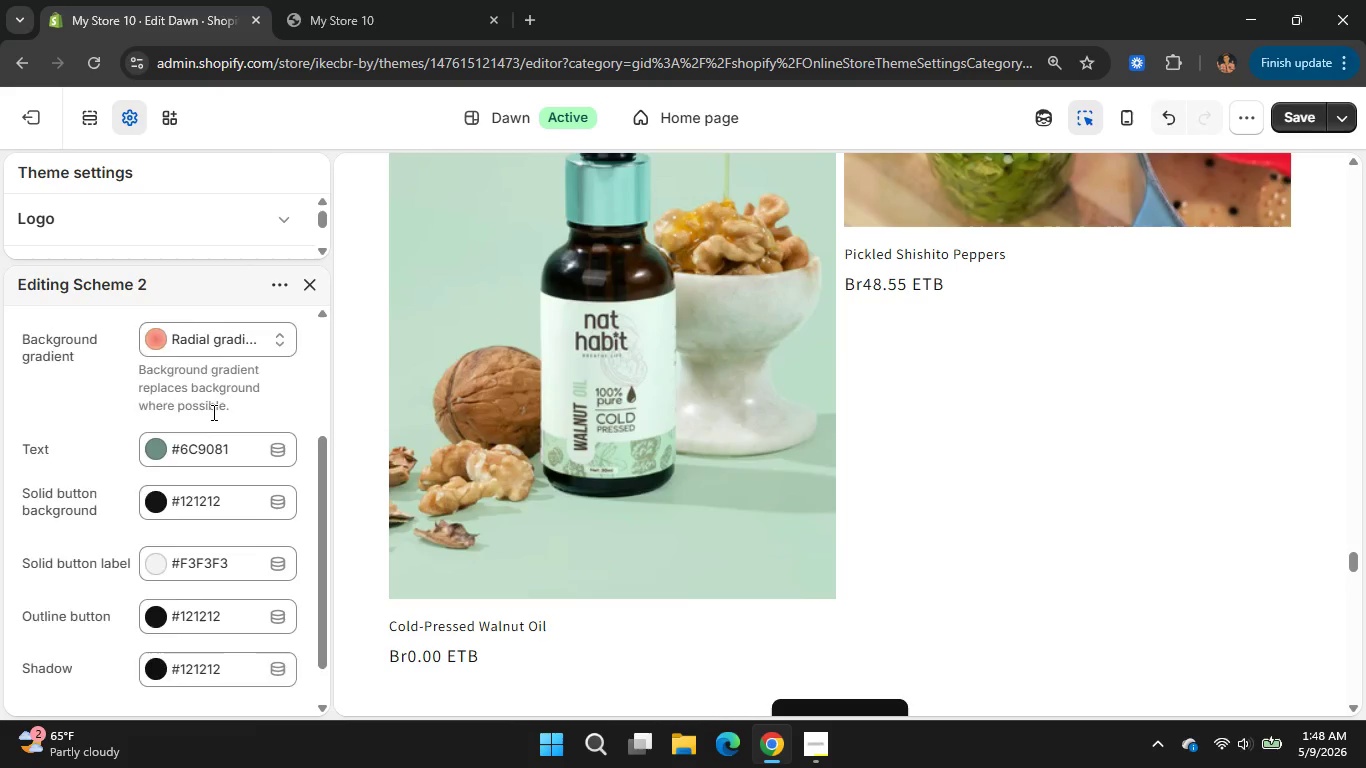 
scroll: coordinate [212, 412], scroll_direction: up, amount: 2.0
 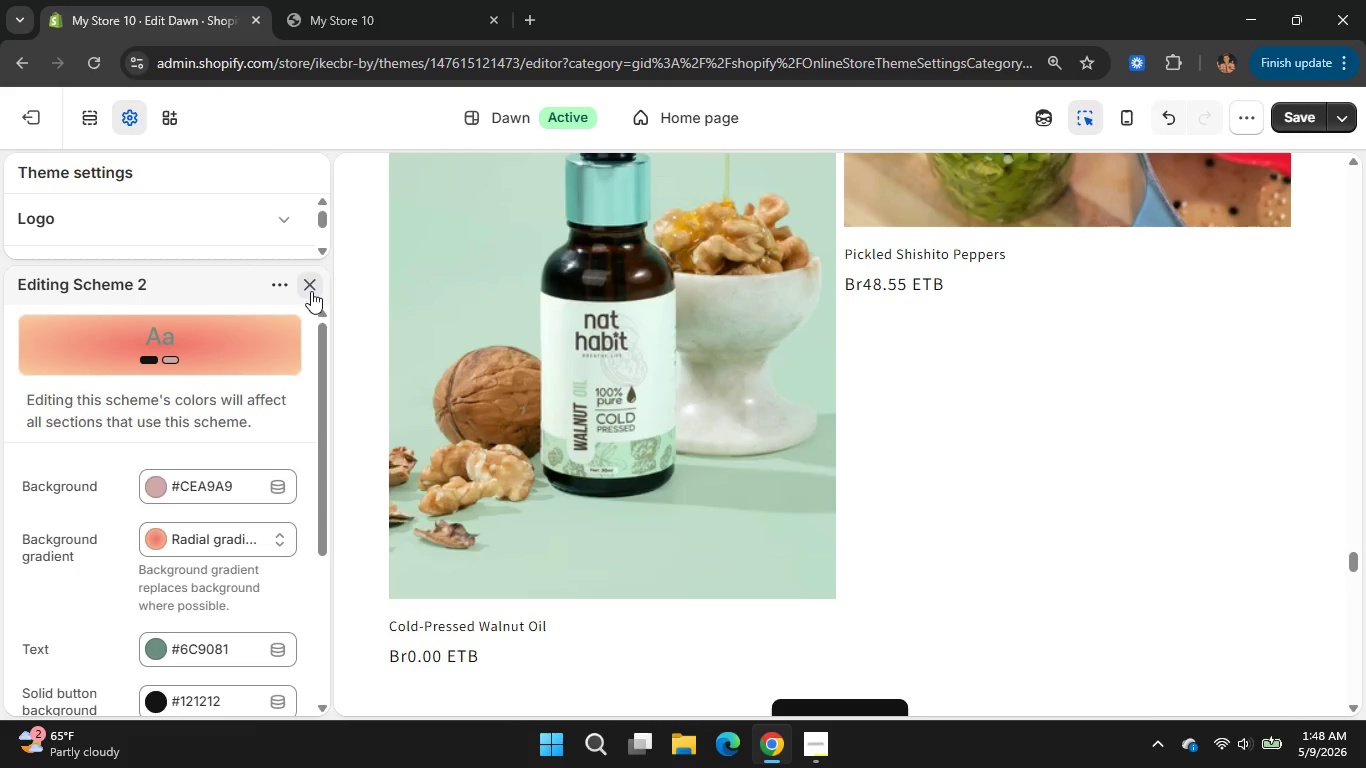 
left_click([311, 291])
 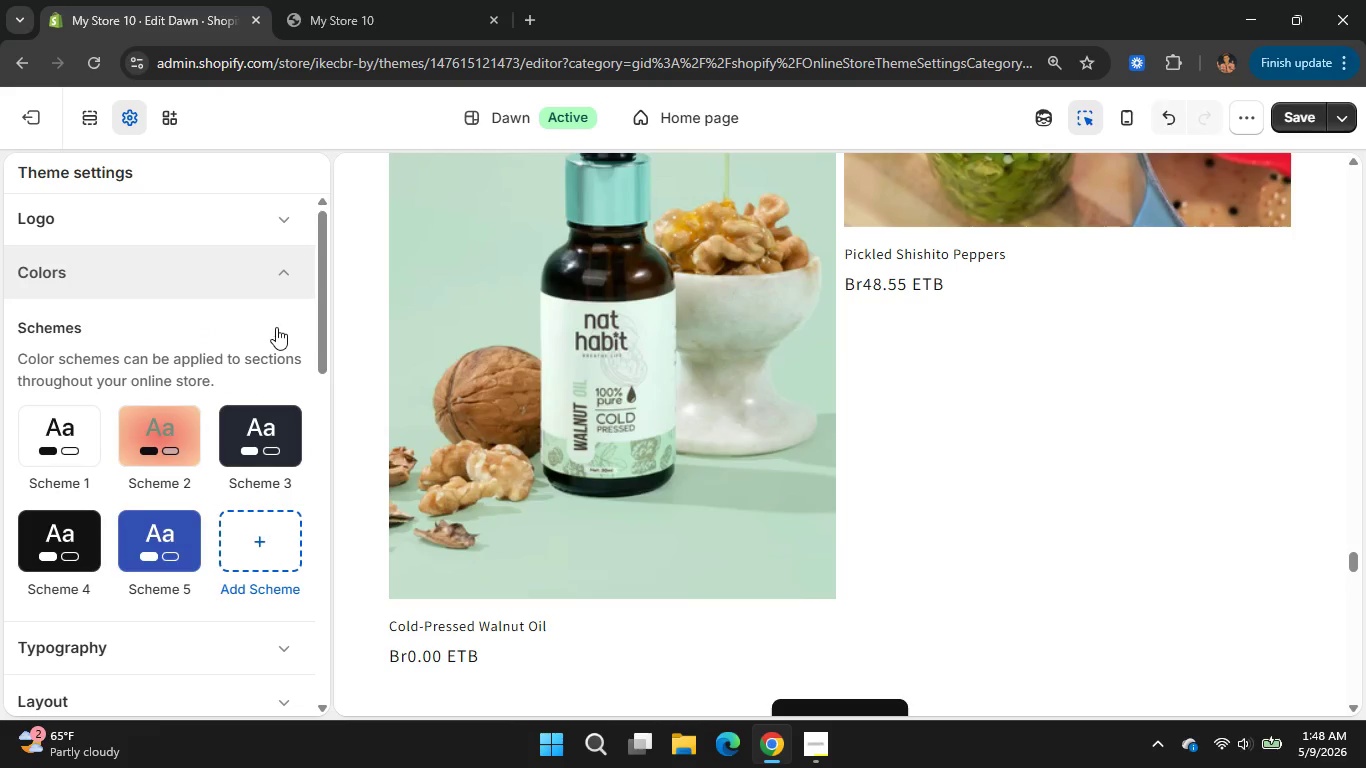 
left_click([280, 426])
 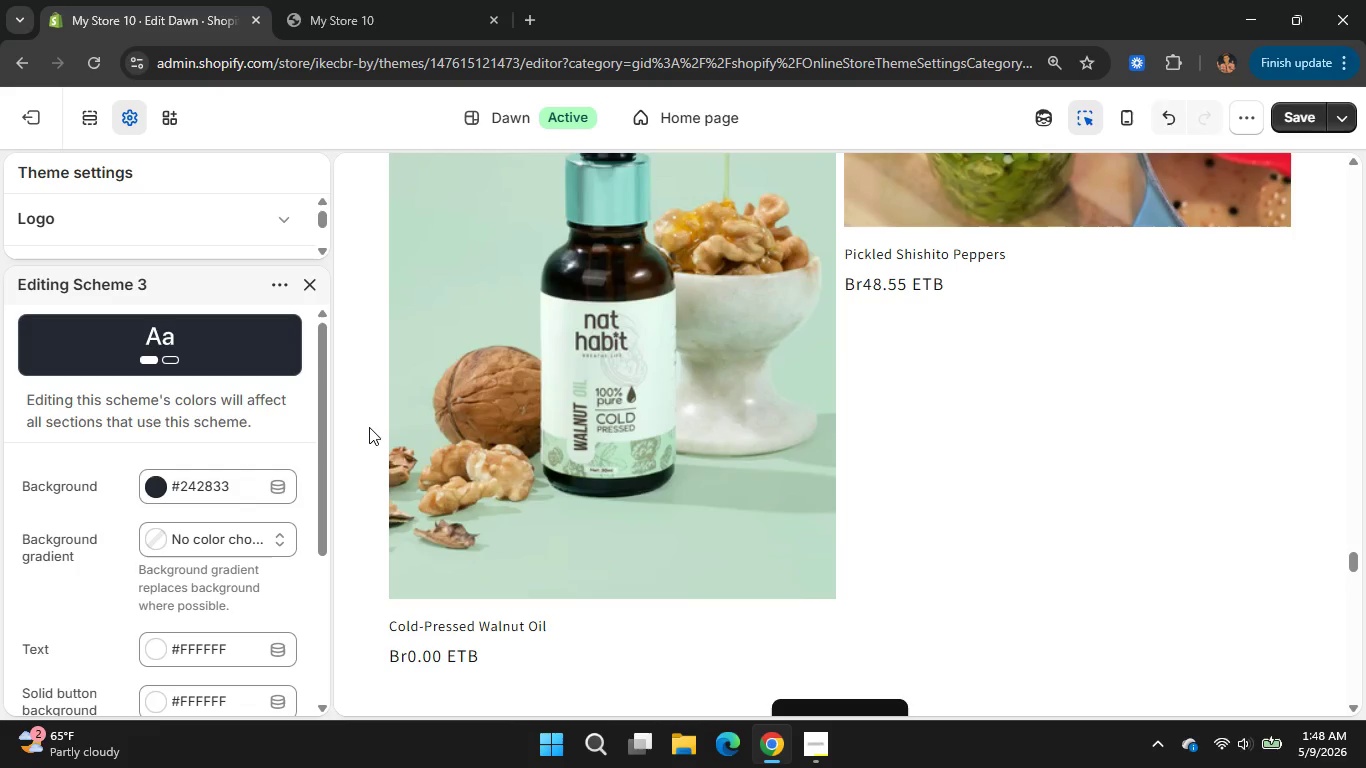 
left_click([1298, 125])
 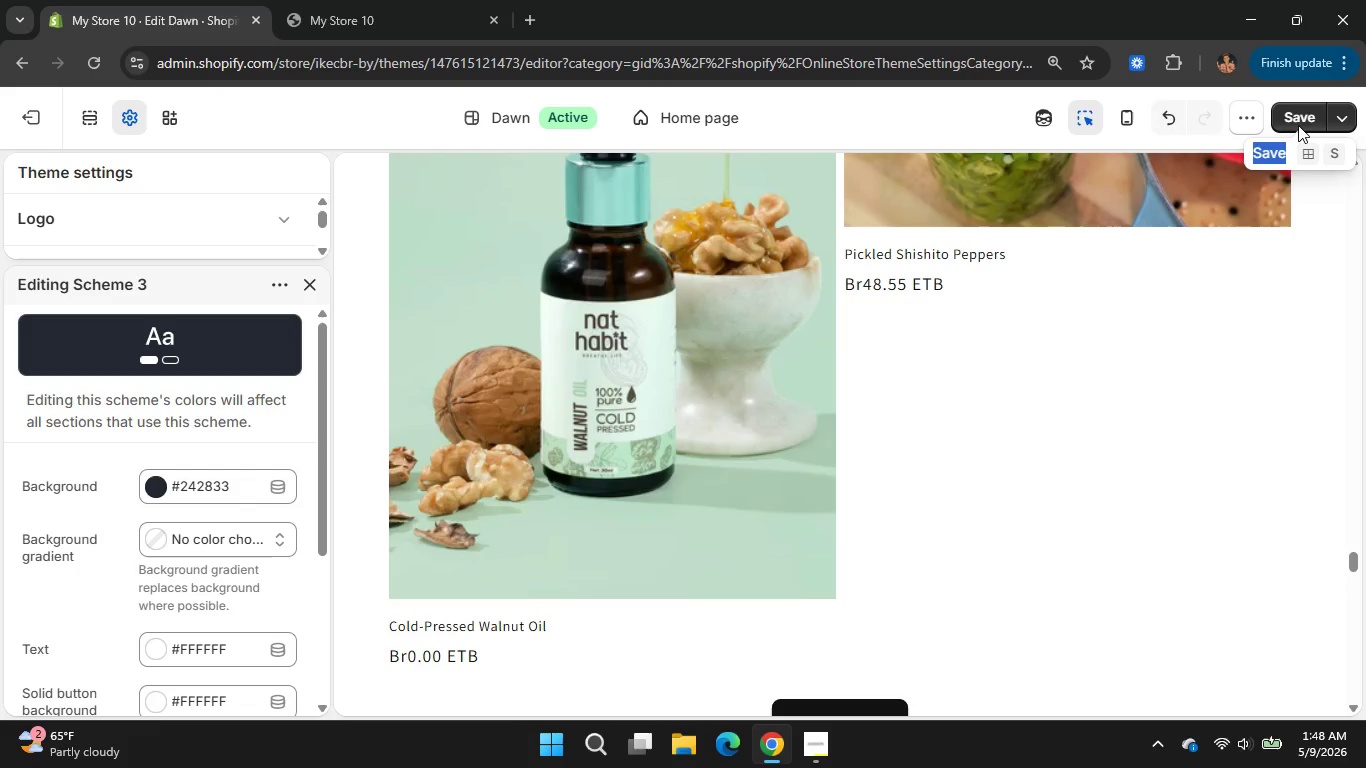 
double_click([1298, 125])
 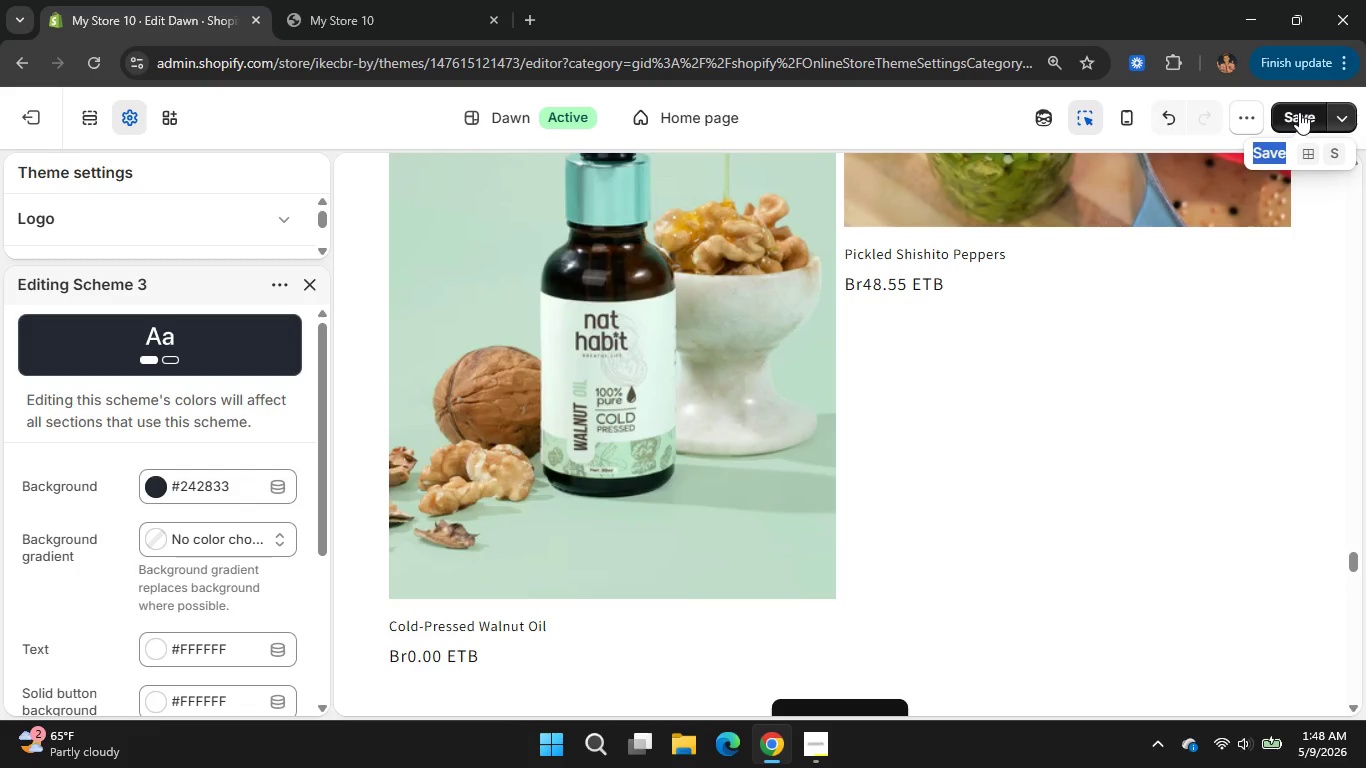 
left_click([1299, 112])
 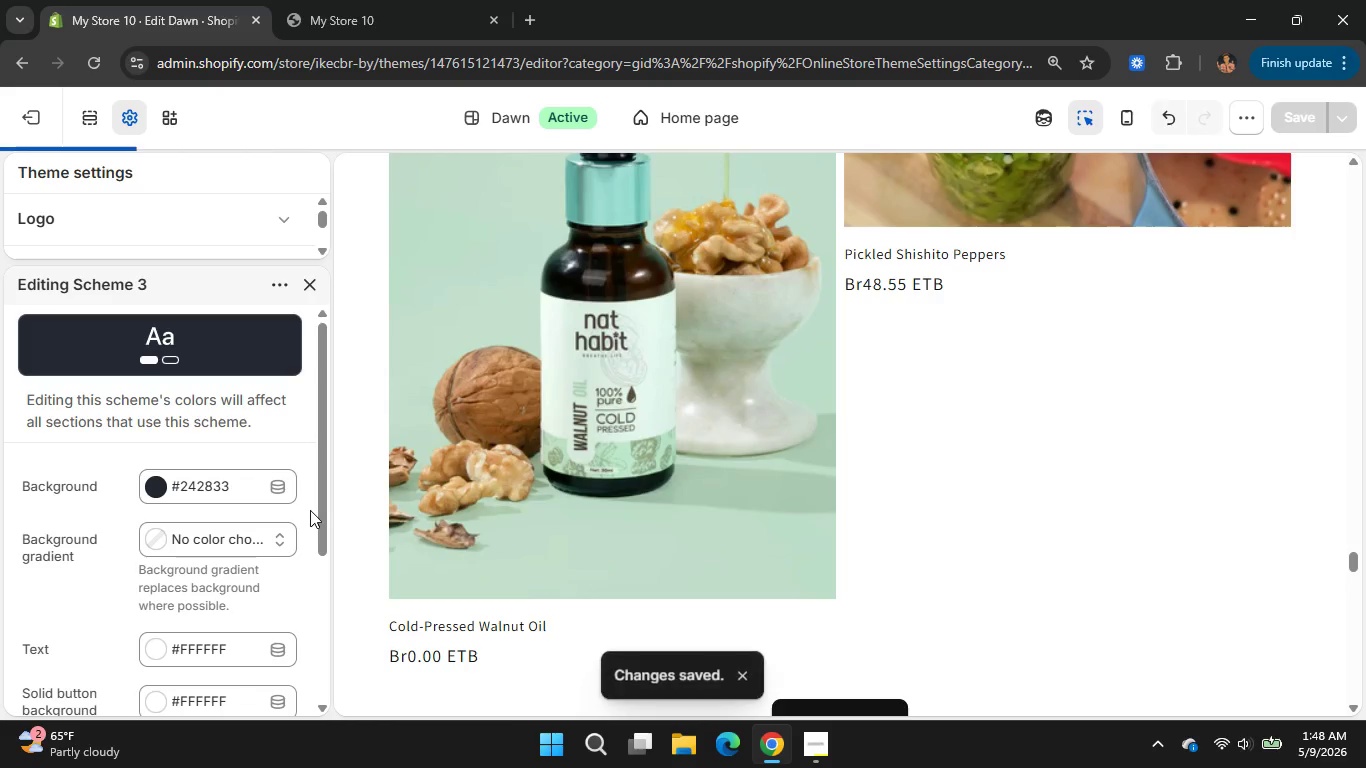 
scroll: coordinate [311, 516], scroll_direction: down, amount: 5.0
 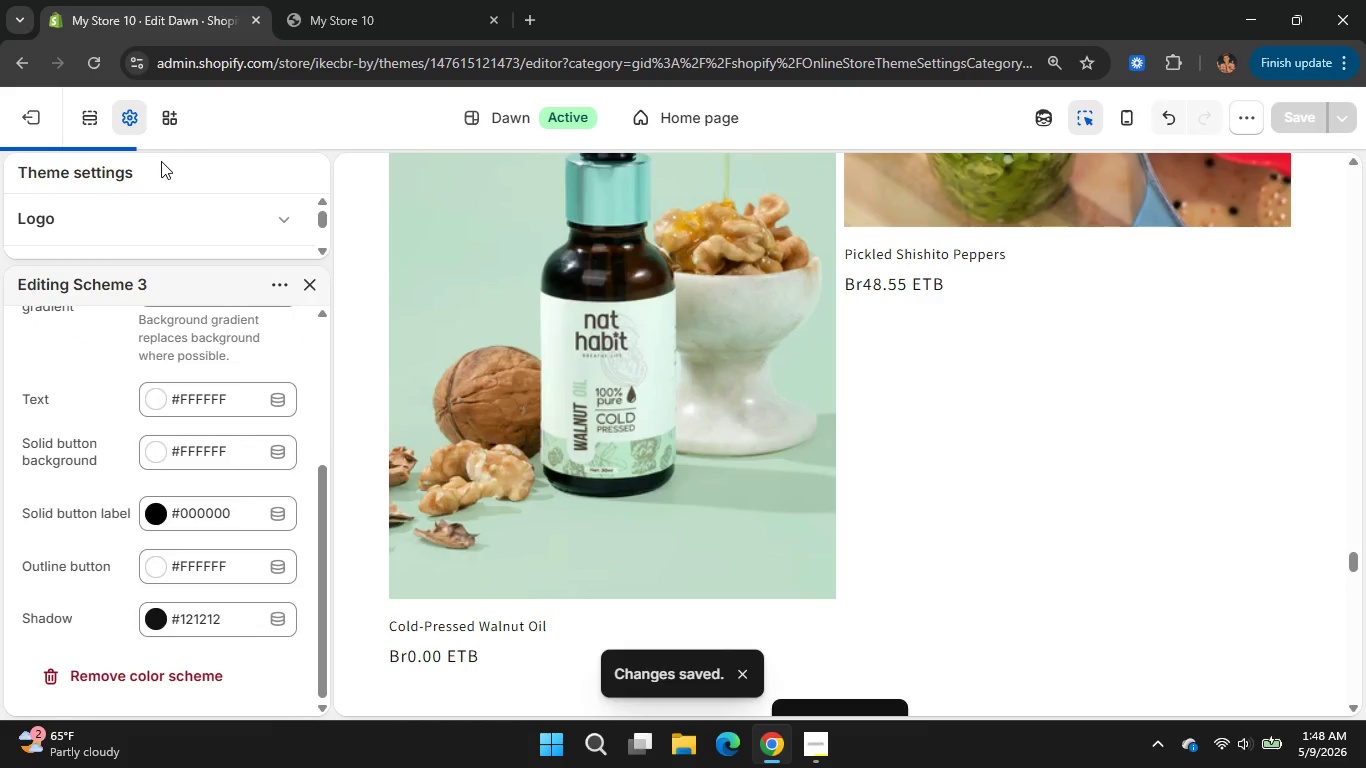 
left_click([91, 118])
 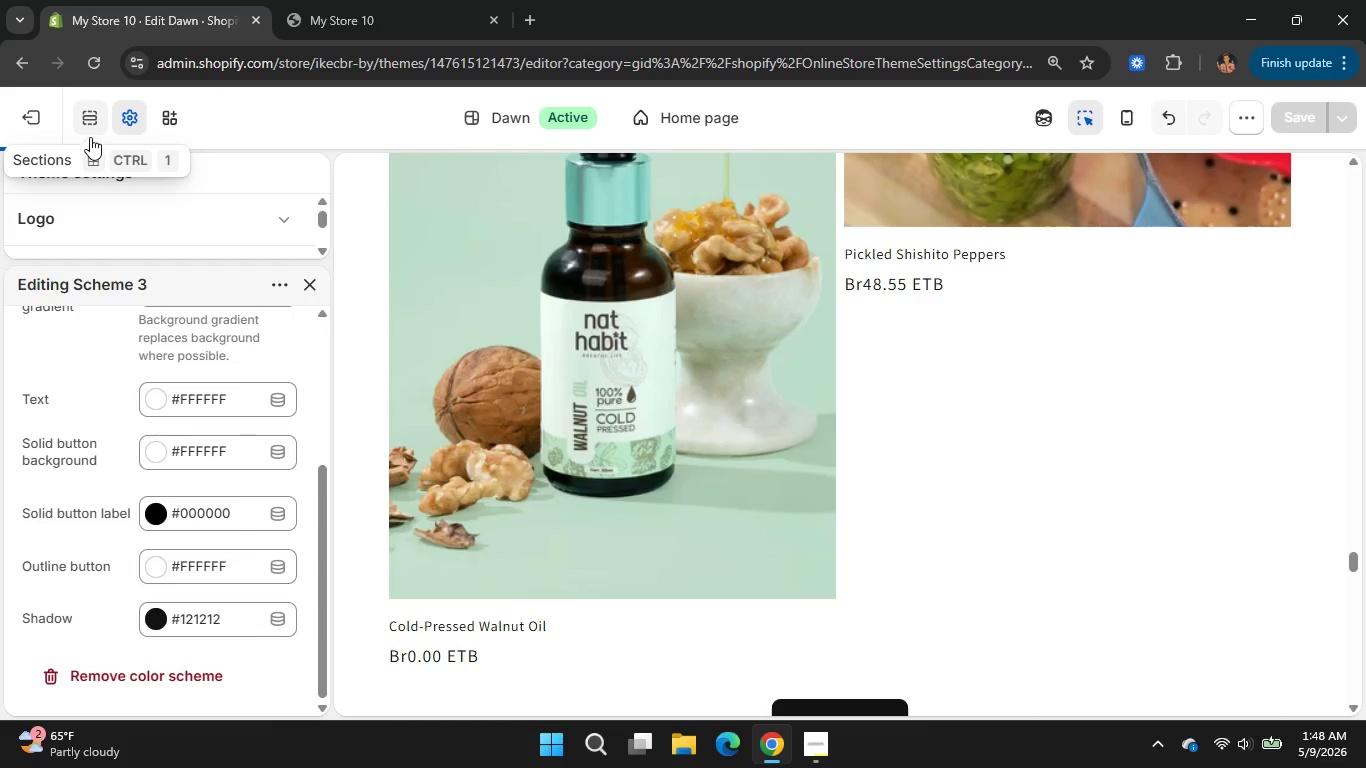 
wait(5.5)
 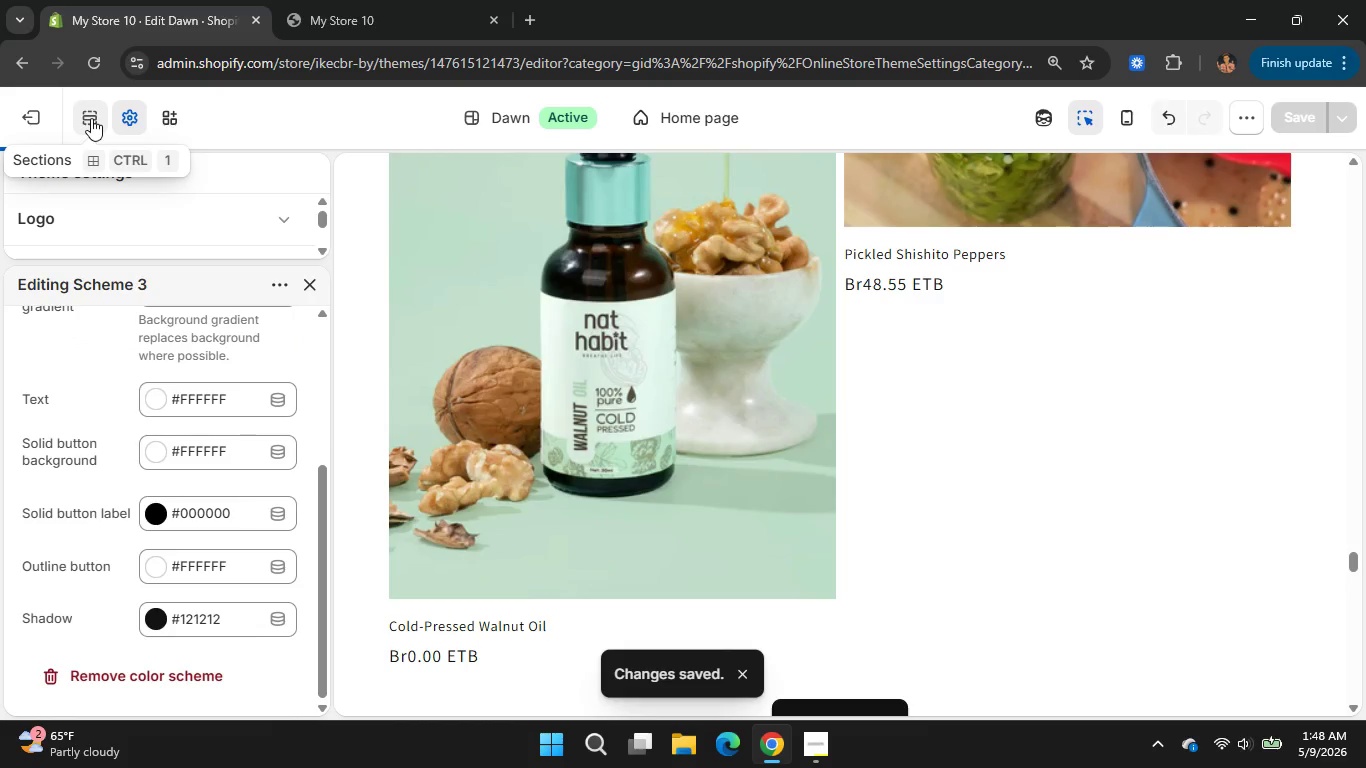 
scroll: coordinate [168, 398], scroll_direction: down, amount: 7.0
 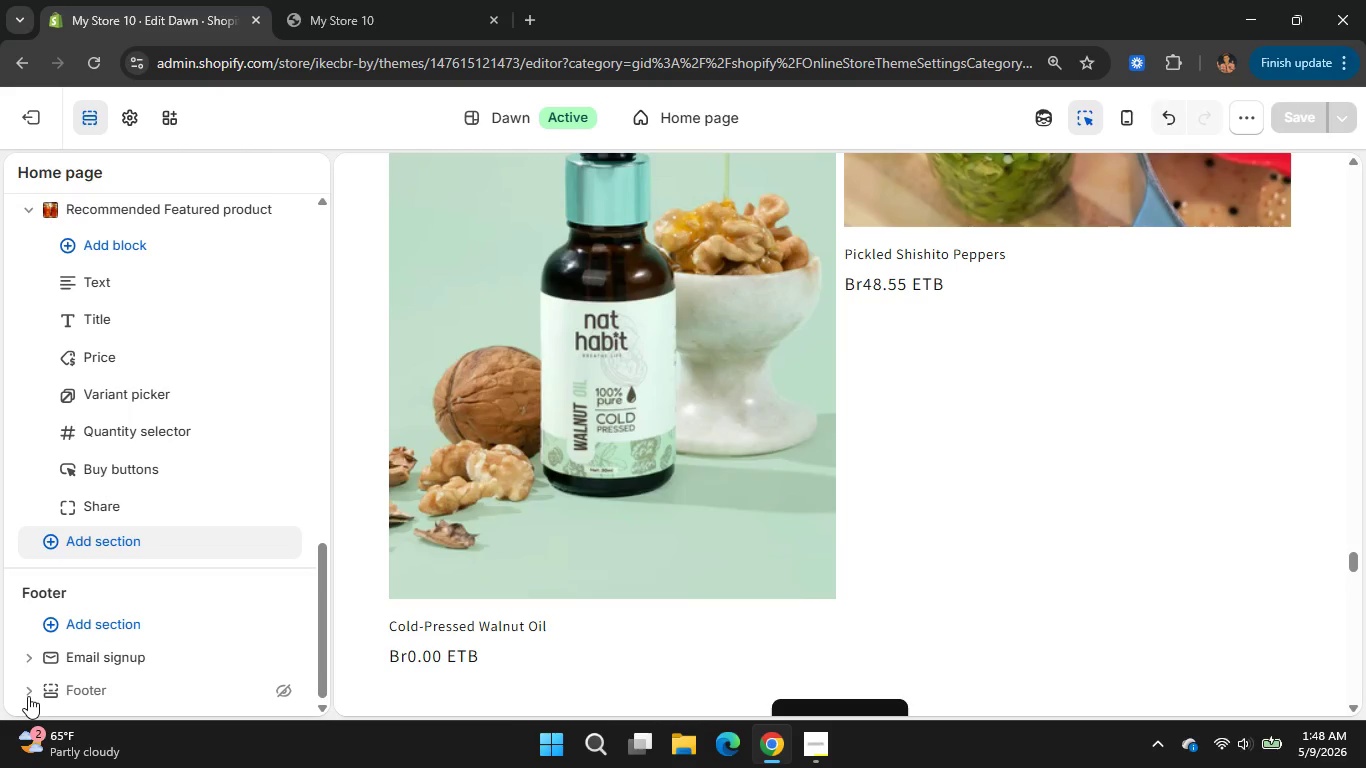 
wait(14.42)
 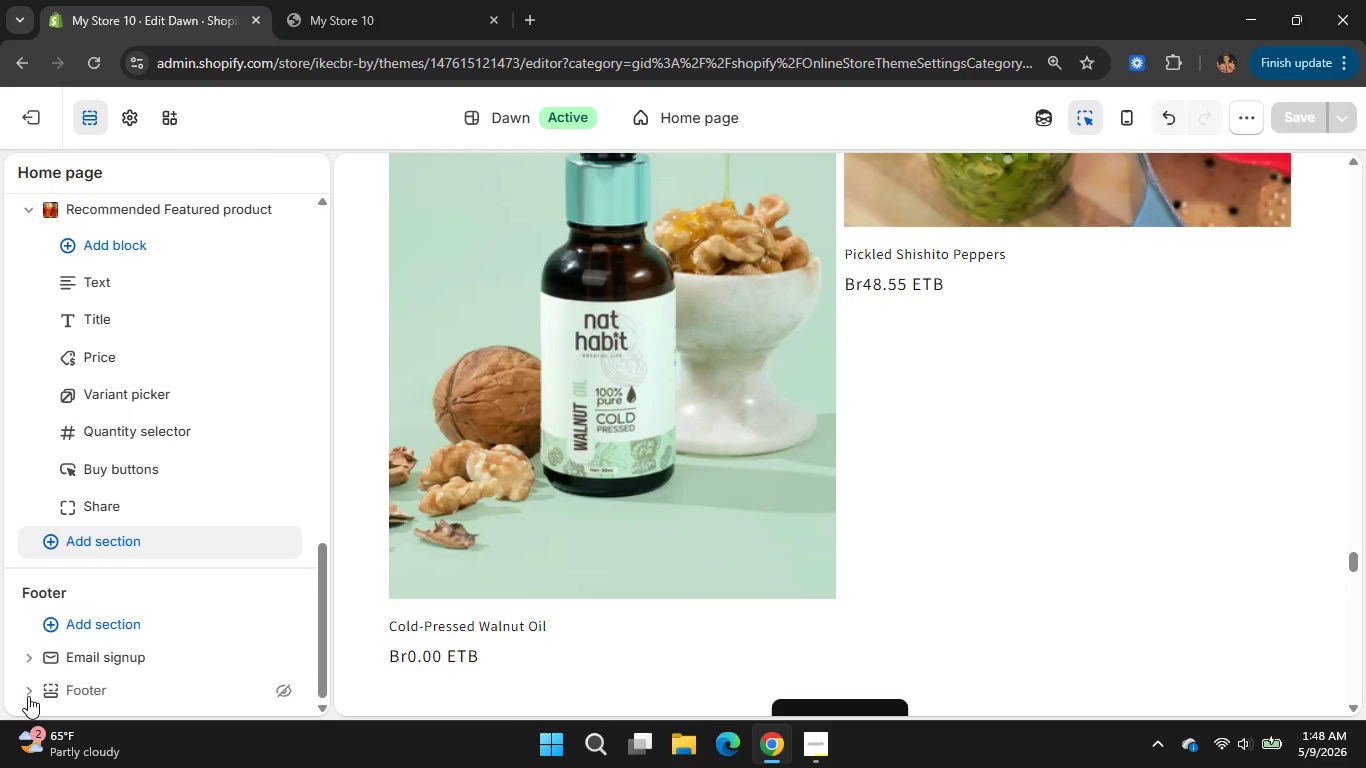 
left_click([22, 695])
 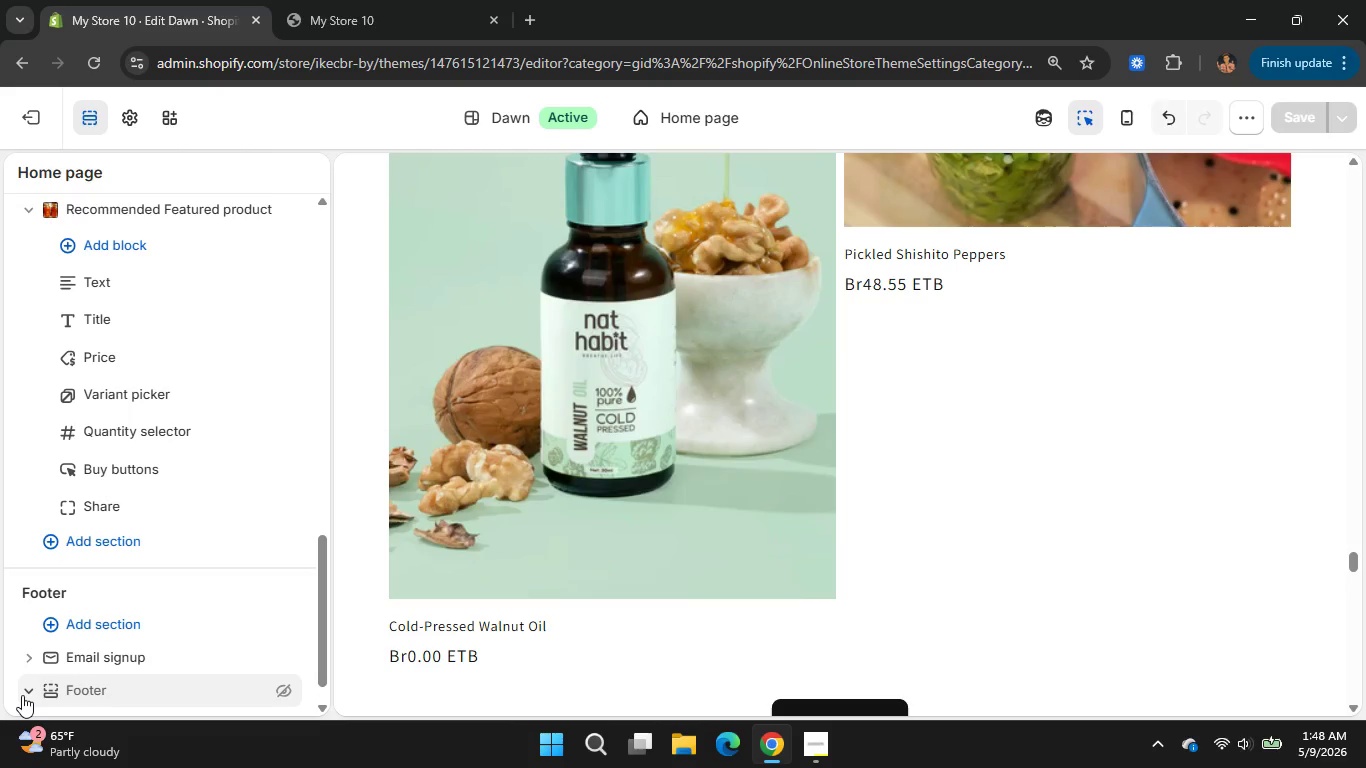 
left_click([22, 695])
 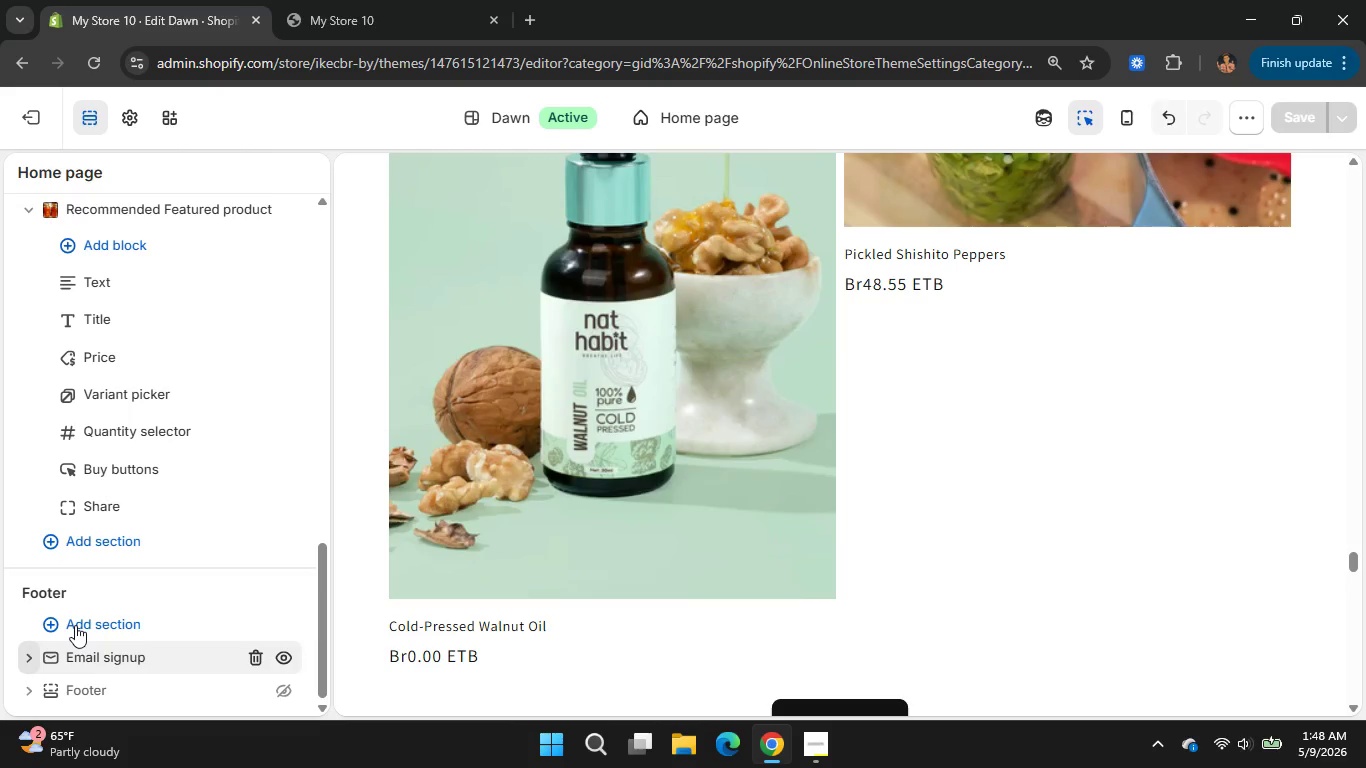 
left_click([97, 616])
 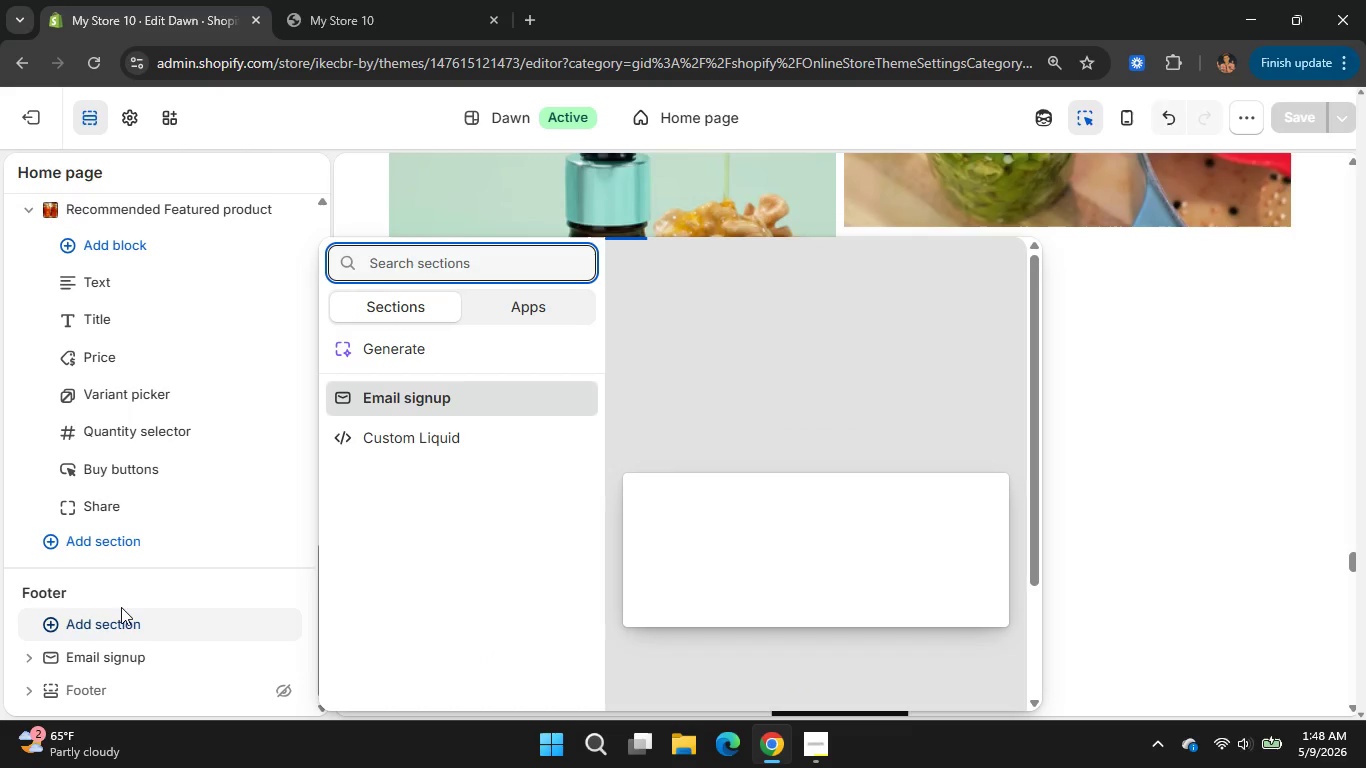 
type(contact)
 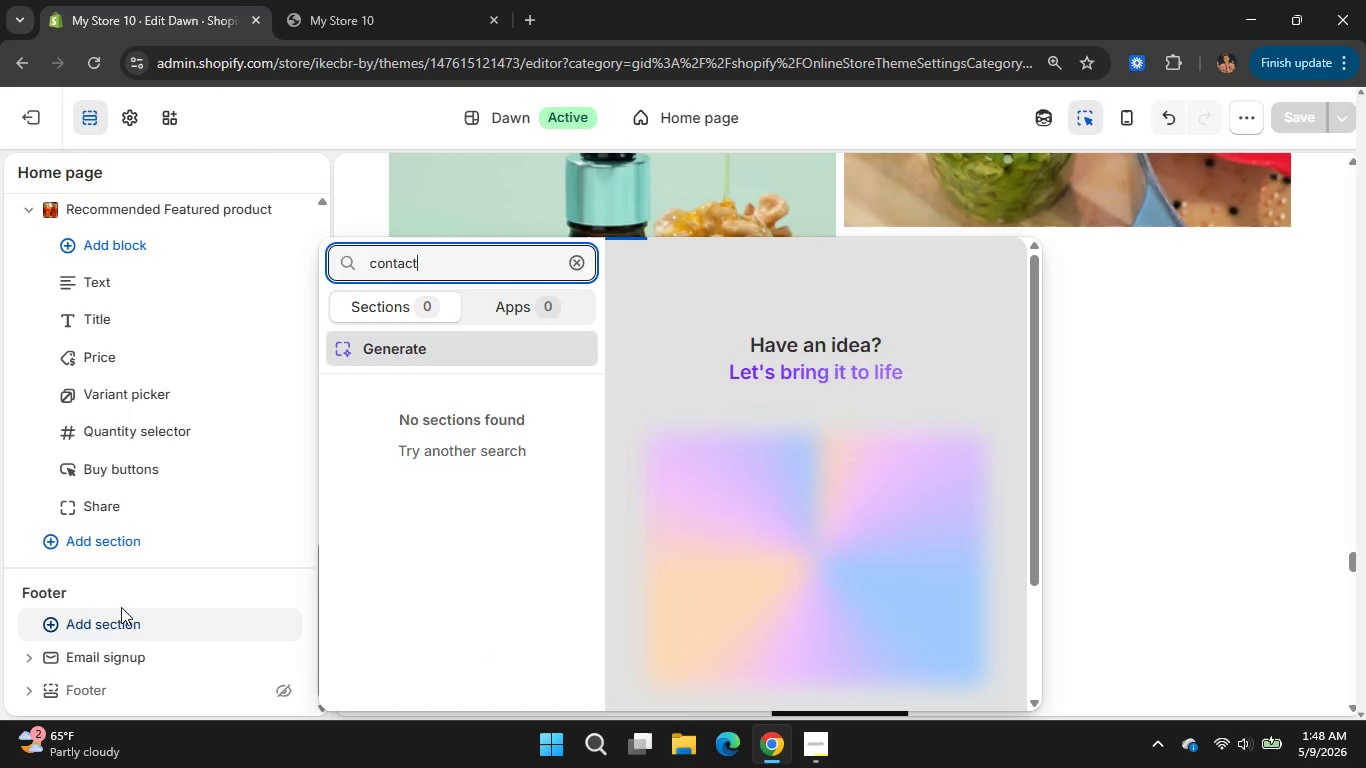 
hold_key(key=Backspace, duration=0.7)
 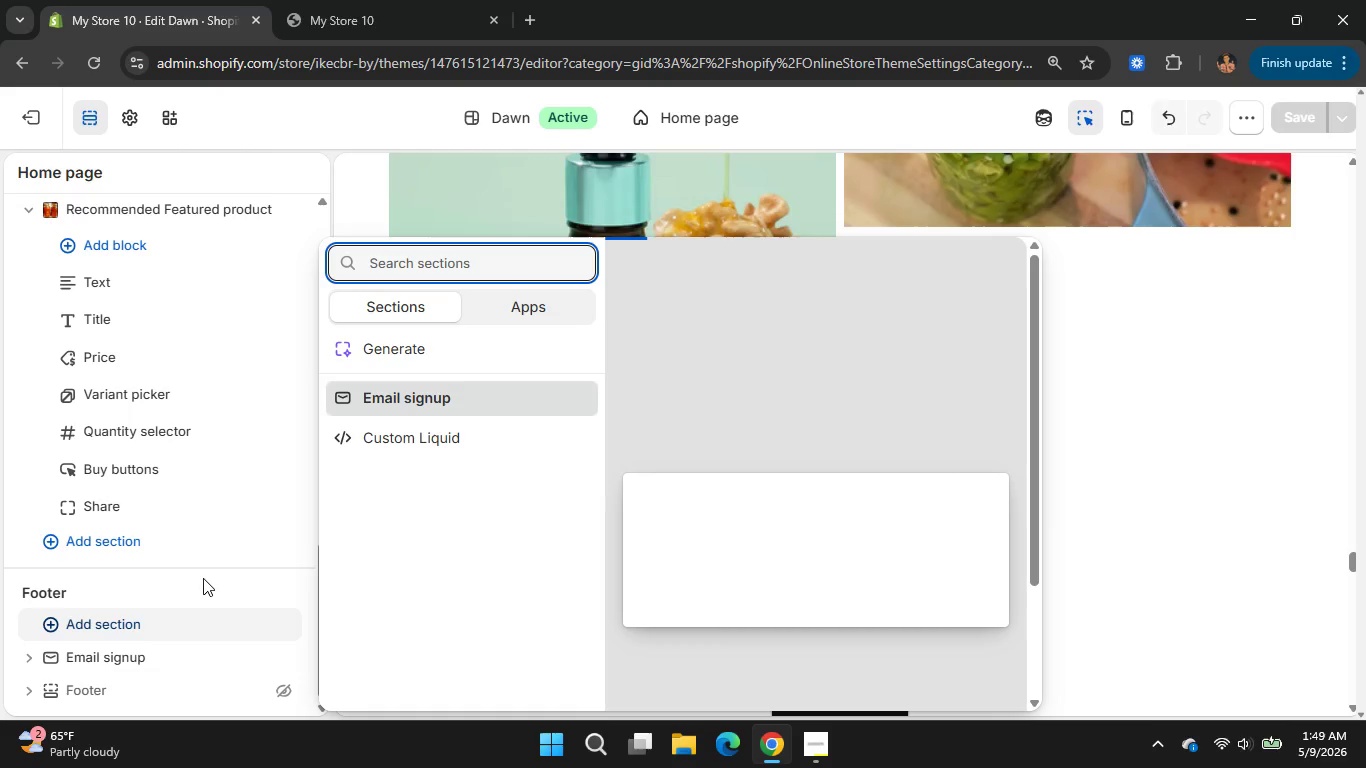 
wait(8.0)
 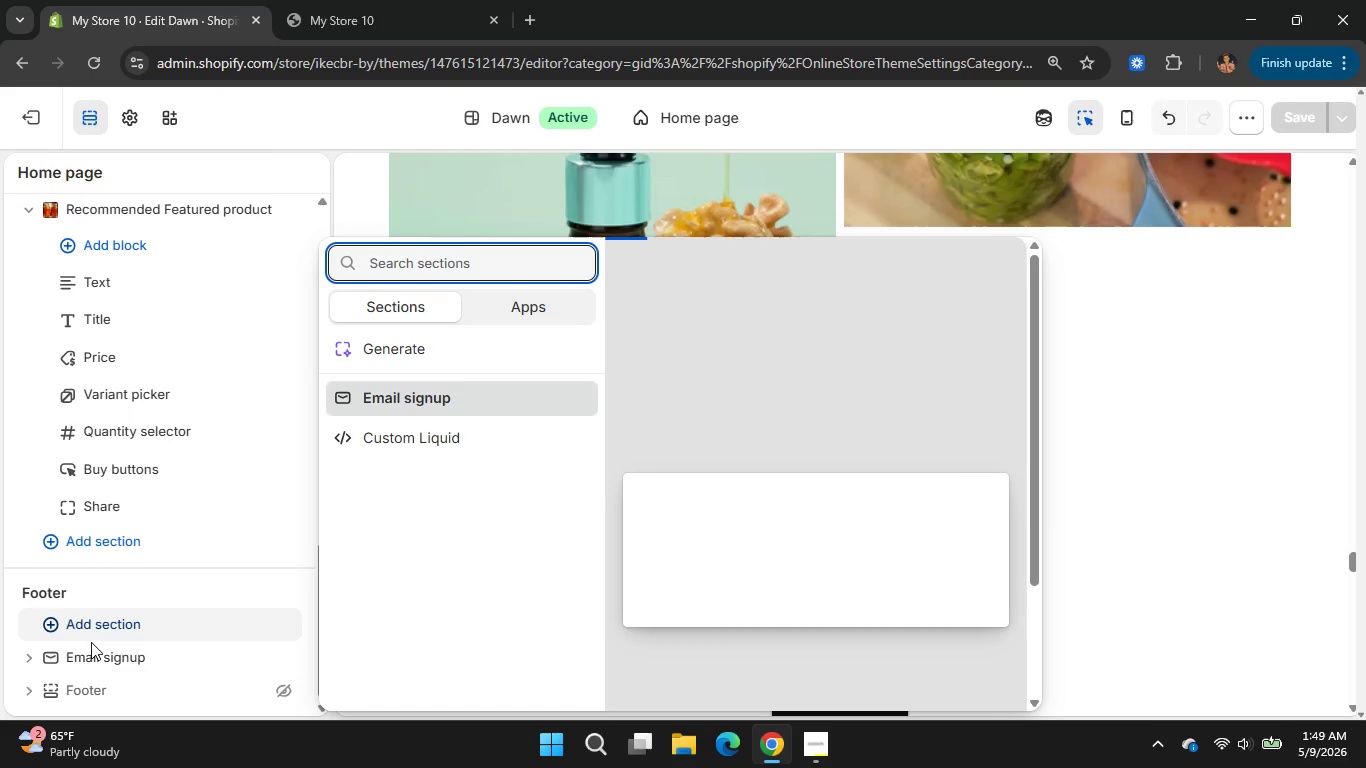 
type(ty)
 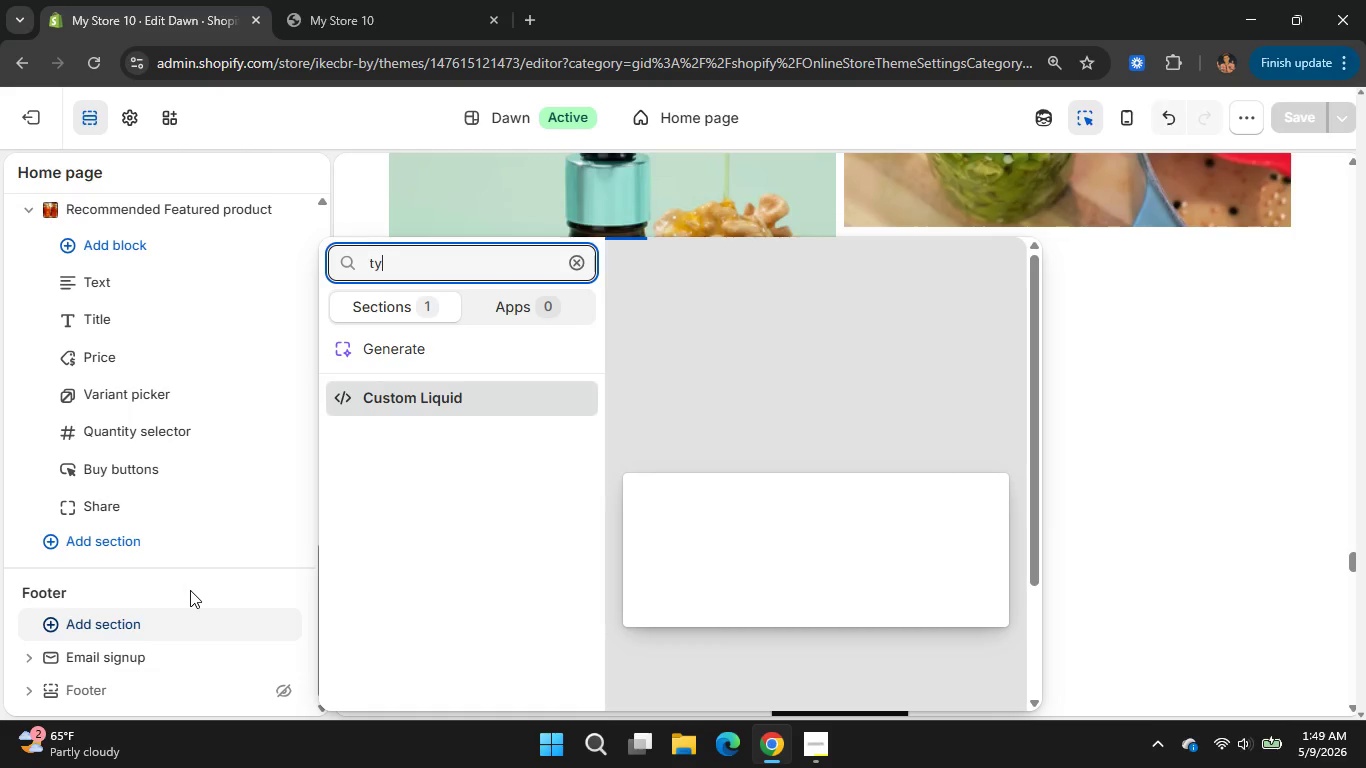 
left_click([1204, 529])
 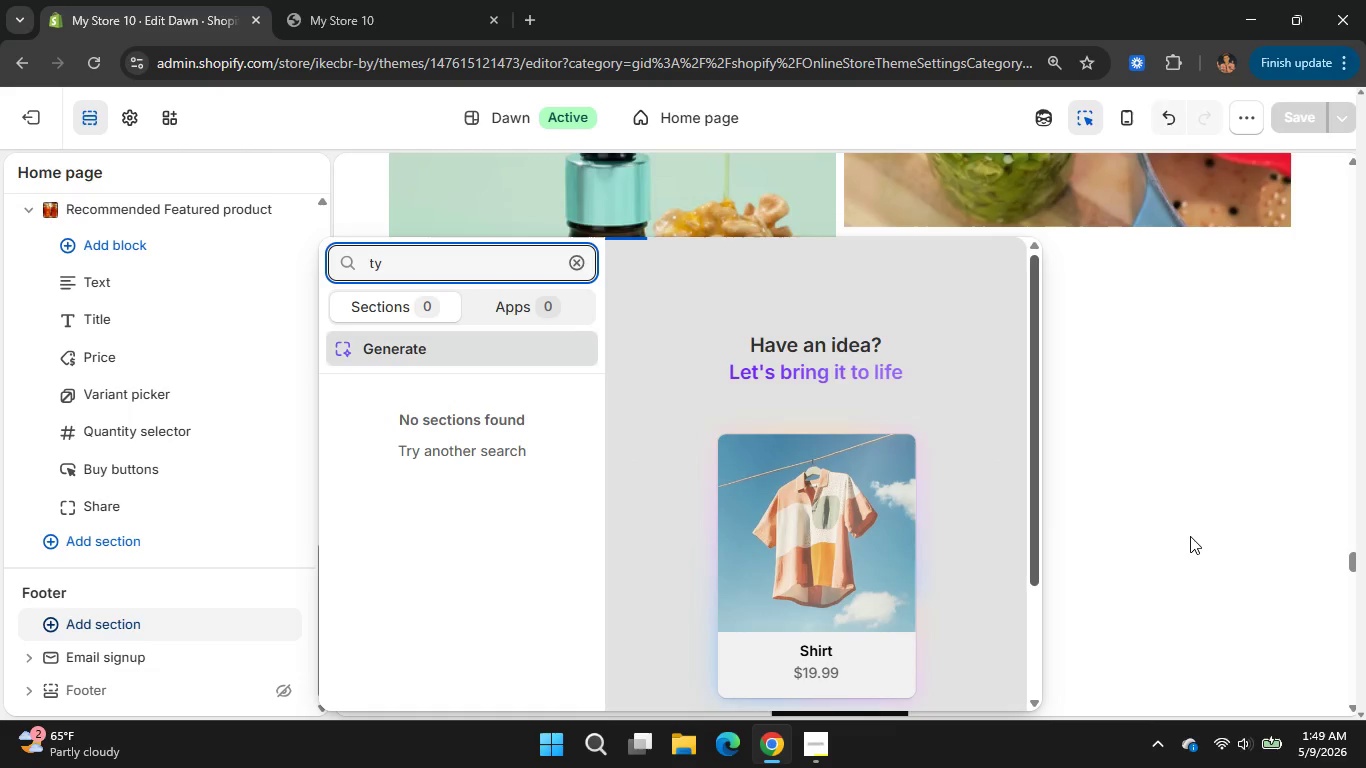 
left_click([1179, 568])
 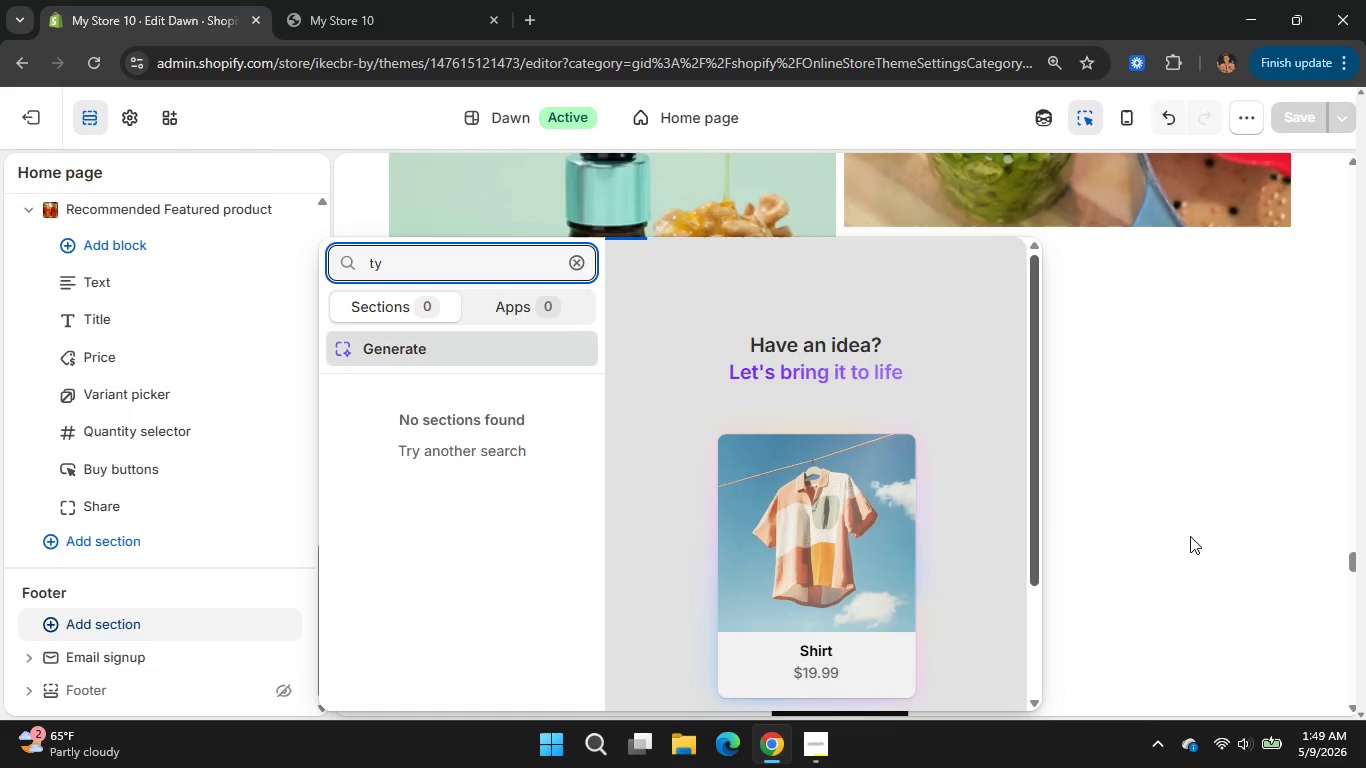 
scroll: coordinate [829, 660], scroll_direction: down, amount: 10.0
 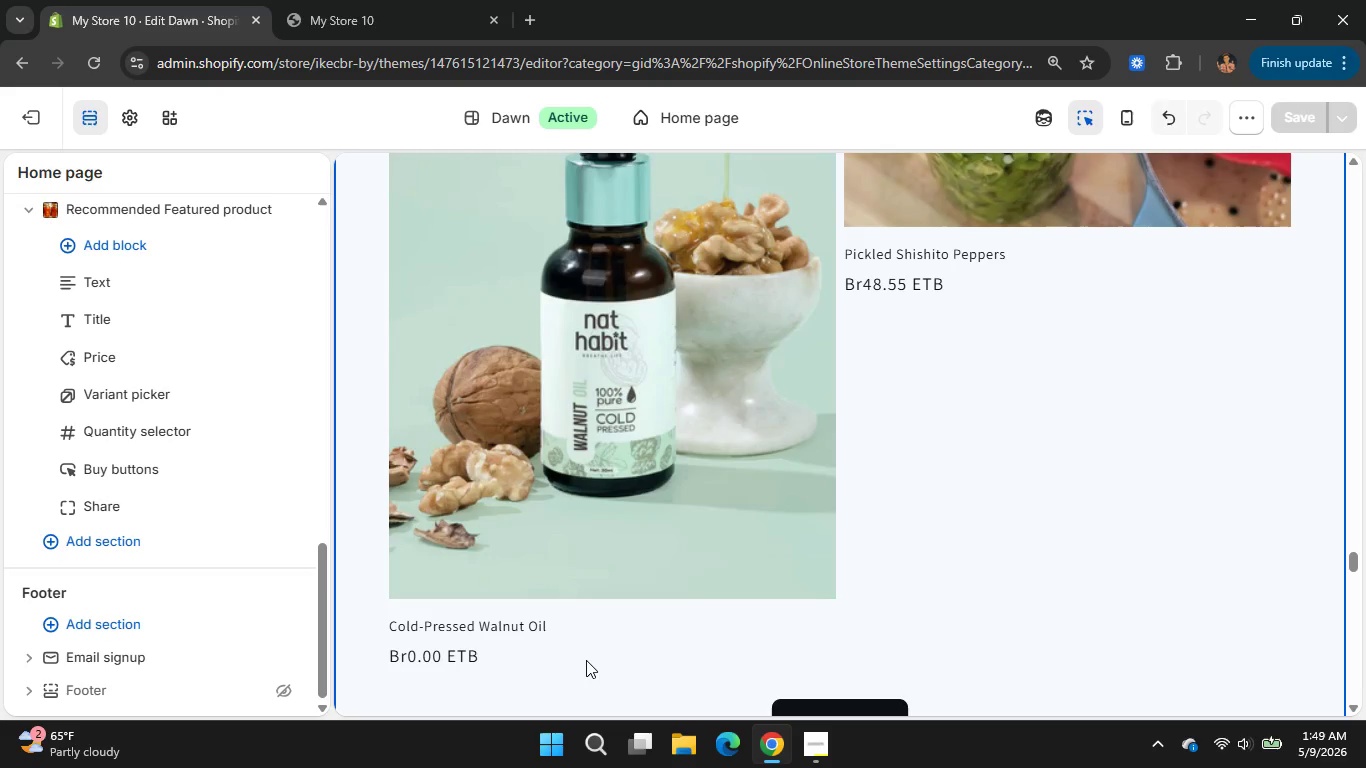 
wait(6.88)
 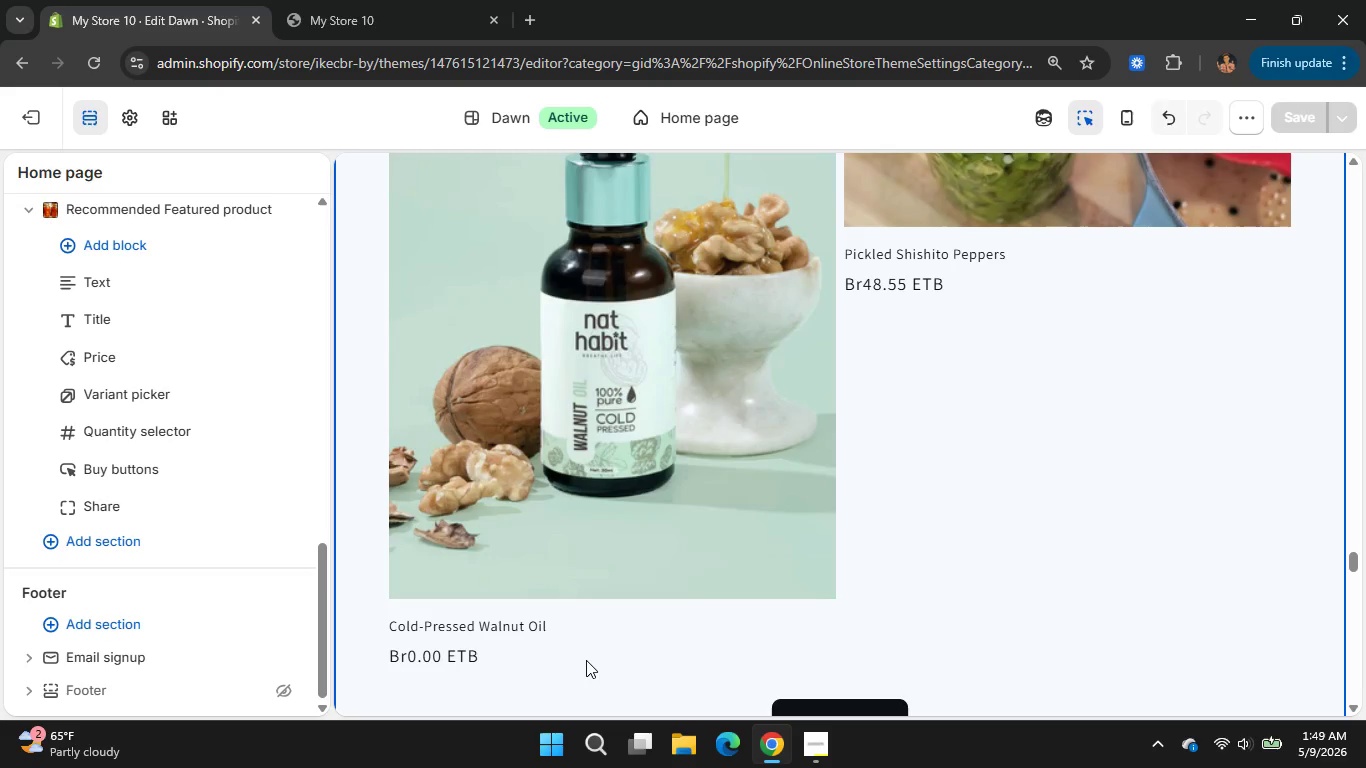 
left_click([806, 700])
 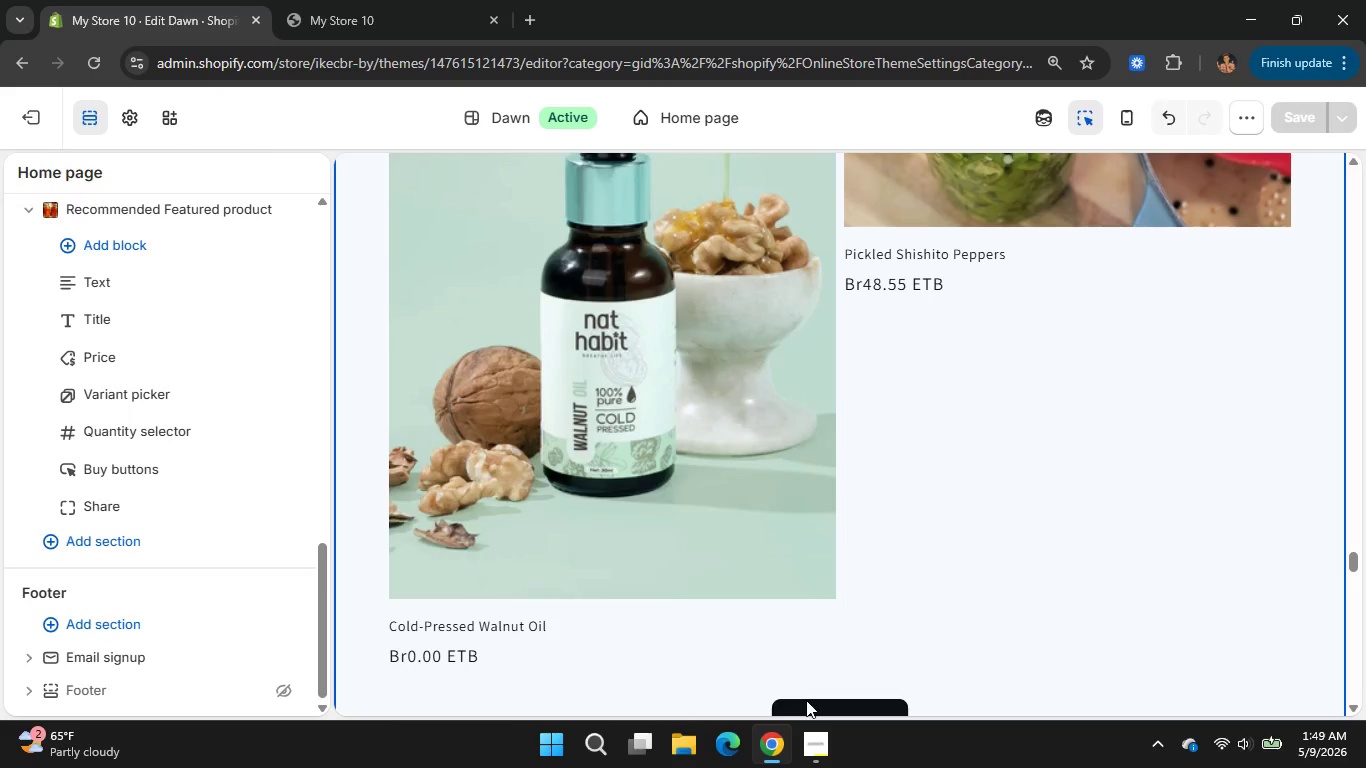 
scroll: coordinate [726, 664], scroll_direction: up, amount: 1.0
 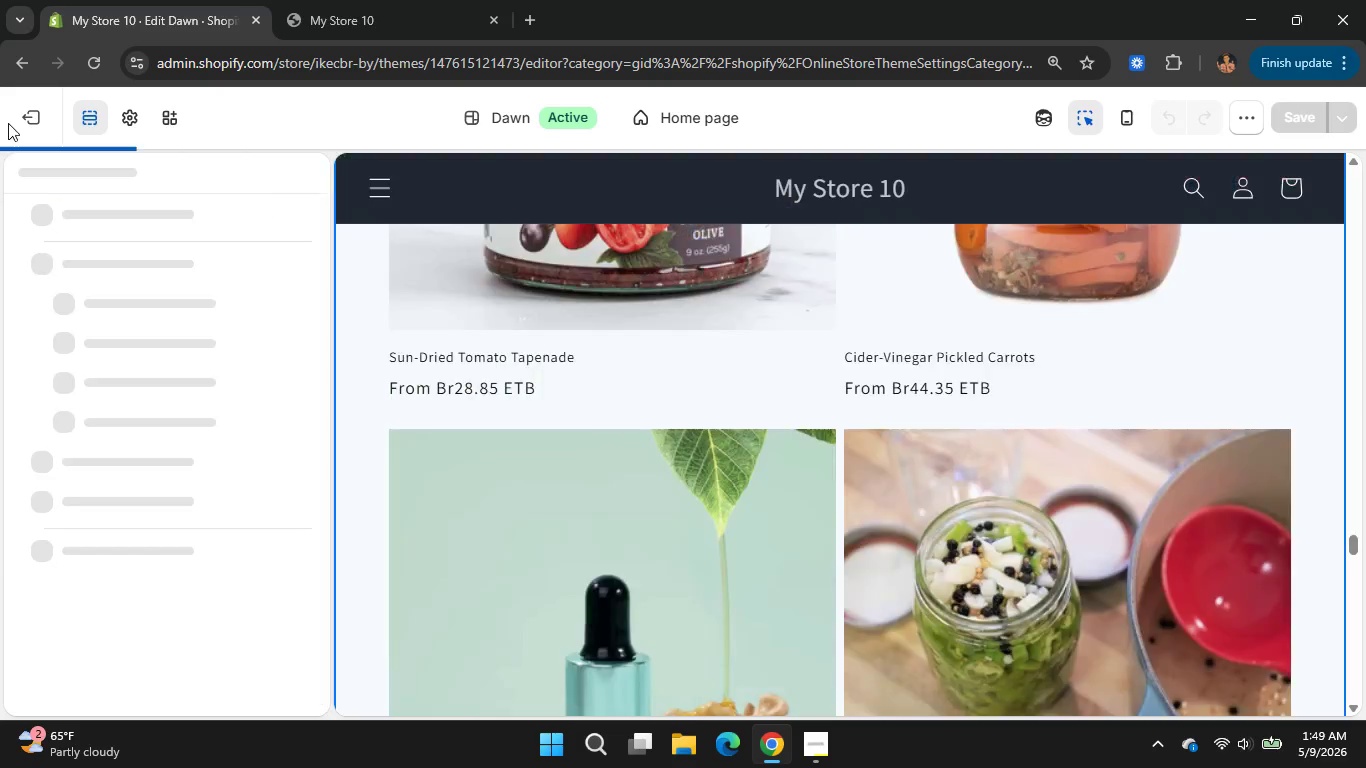 
left_click([29, 123])
 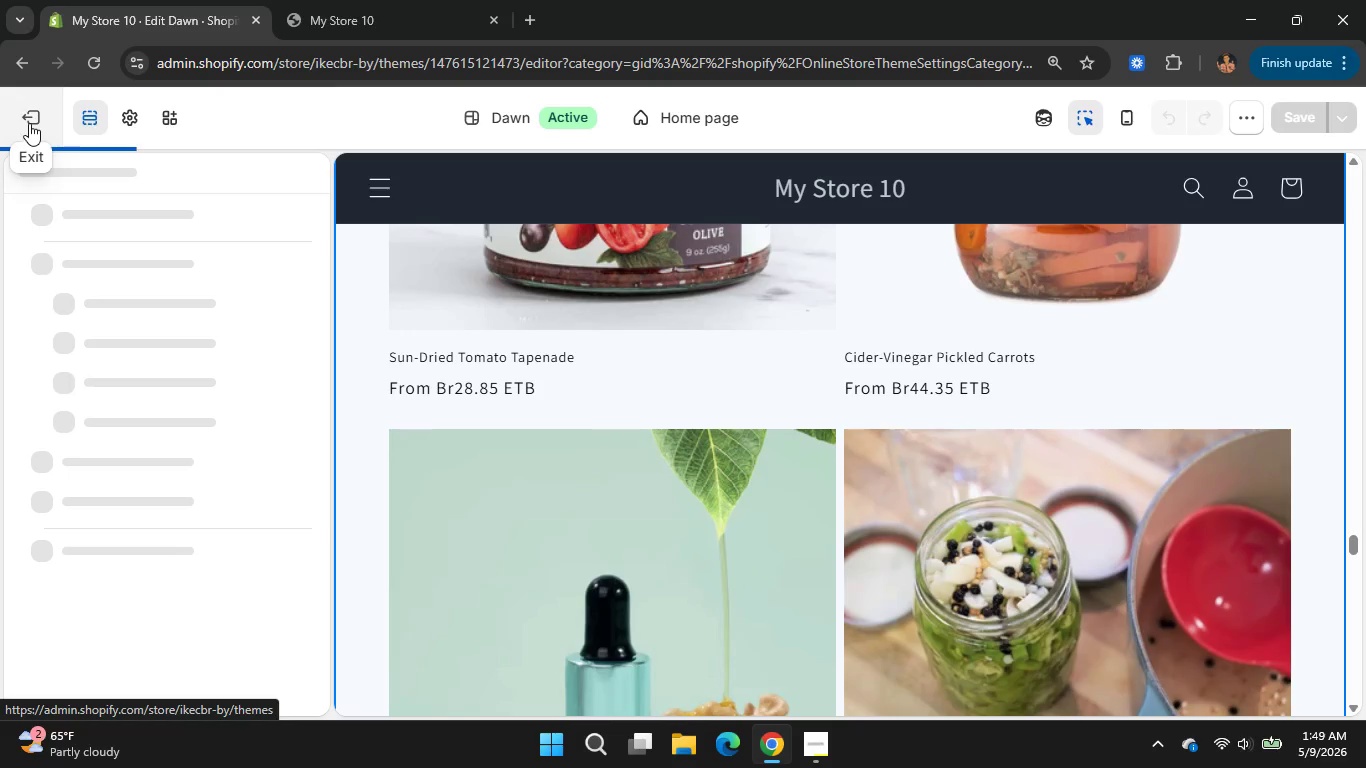 
left_click([334, 0])
 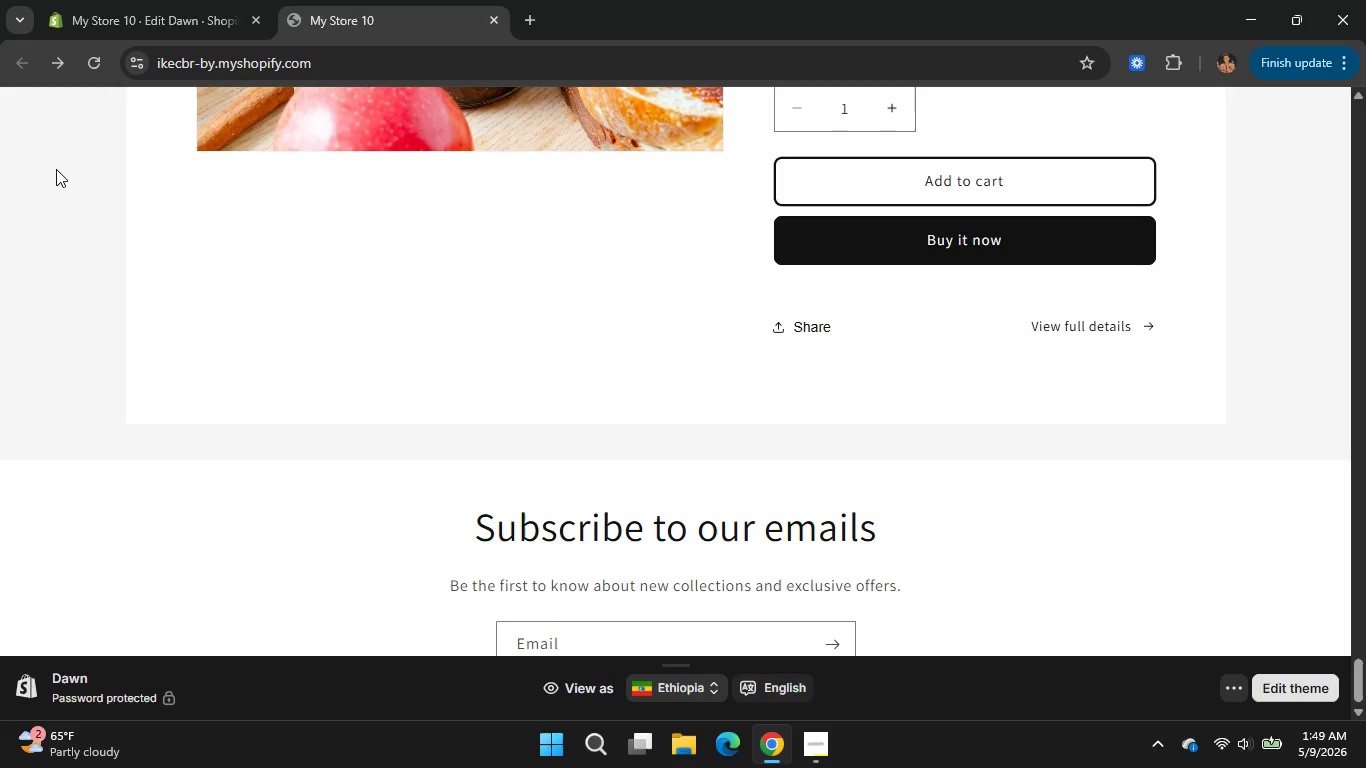 
wait(16.83)
 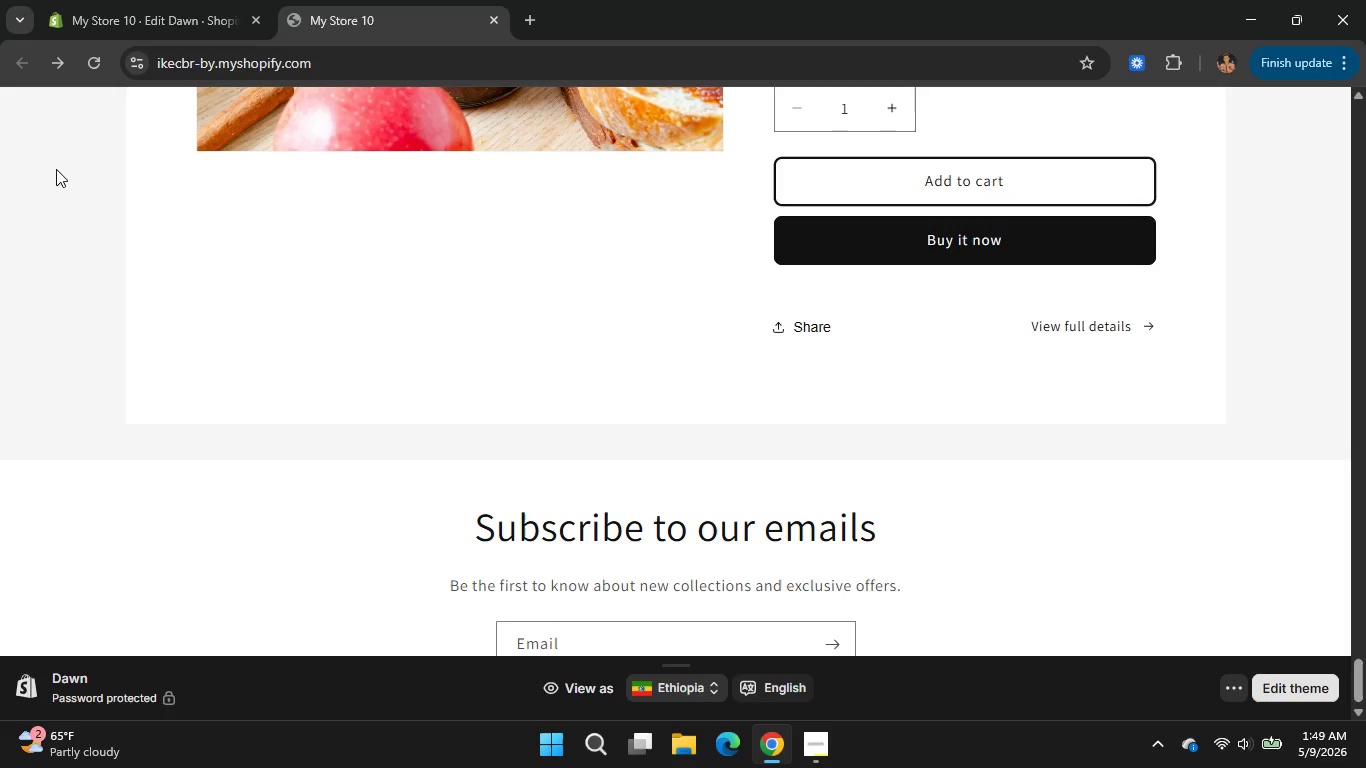 
scroll: coordinate [443, 312], scroll_direction: up, amount: 16.0
 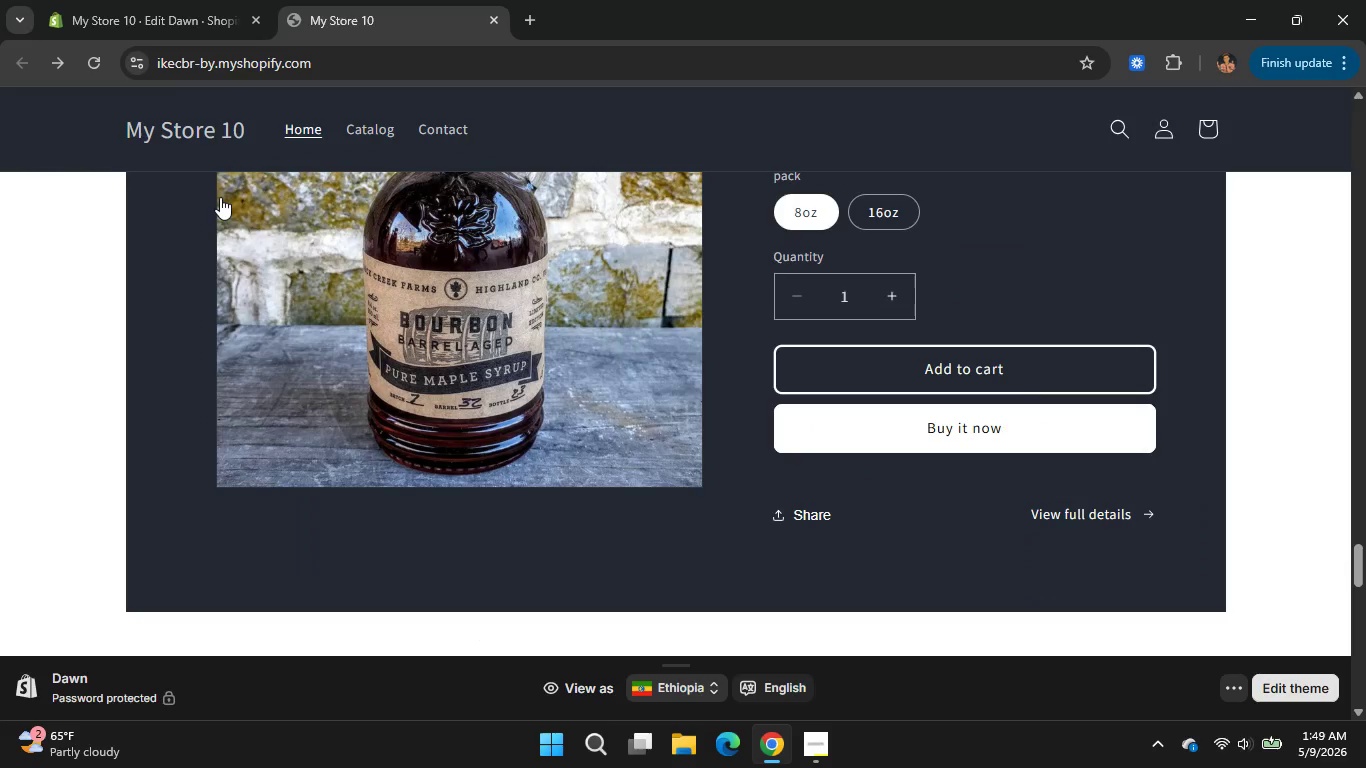 
left_click([98, 67])
 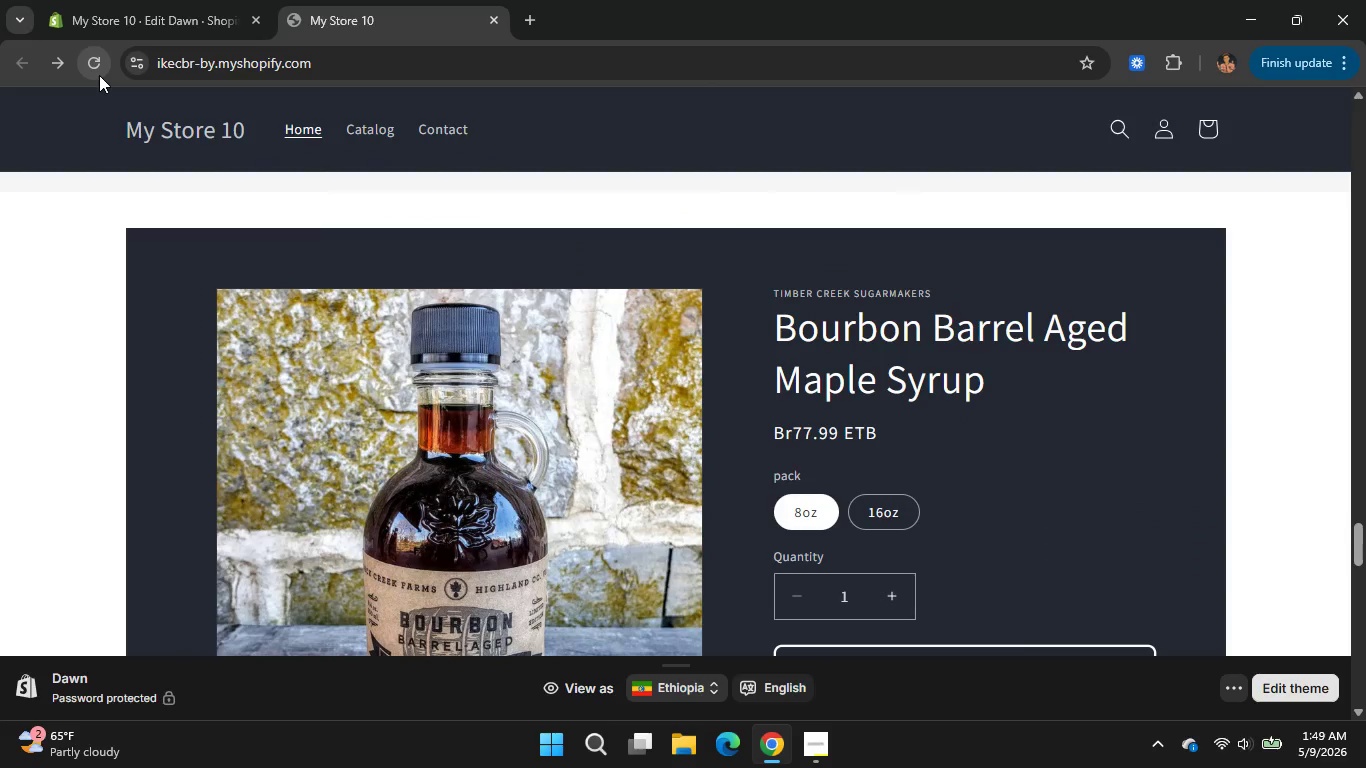 
scroll: coordinate [220, 197], scroll_direction: up, amount: 4.0
 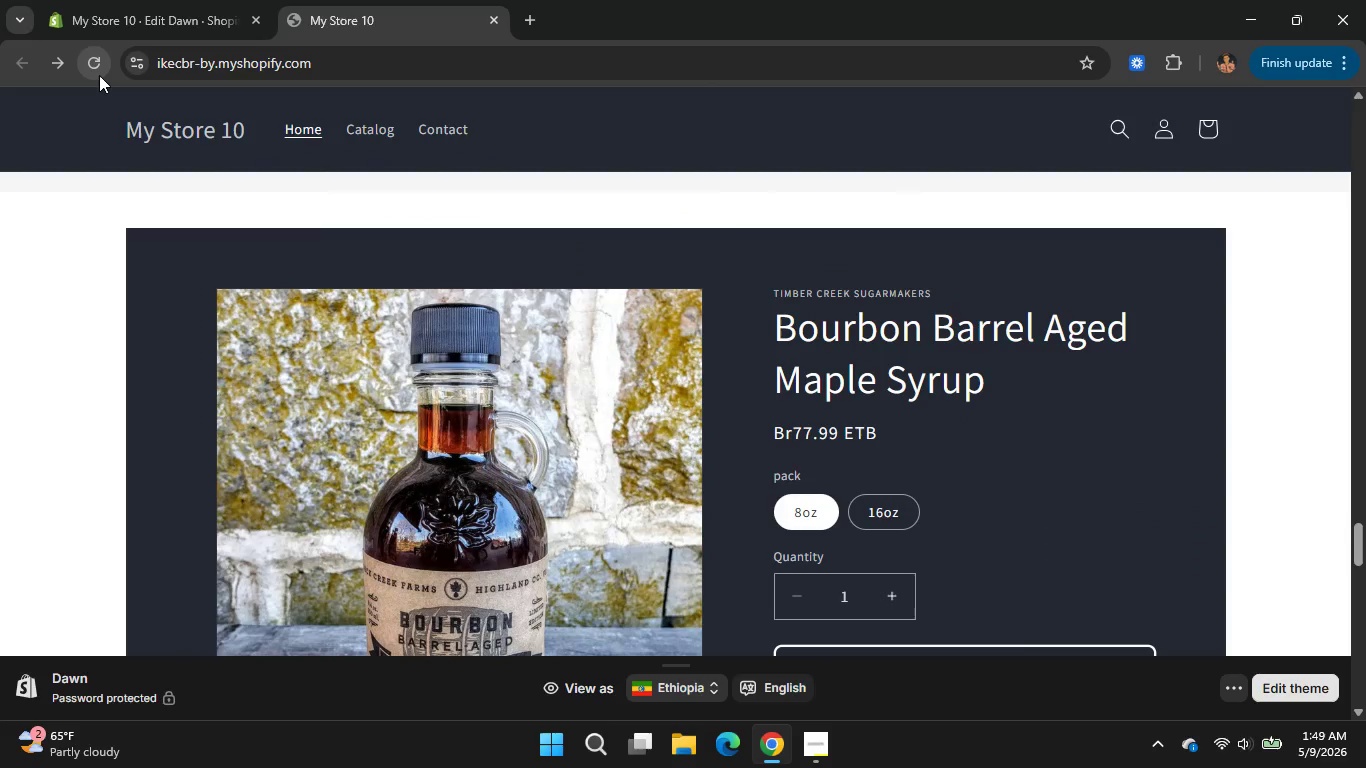 
double_click([98, 67])
 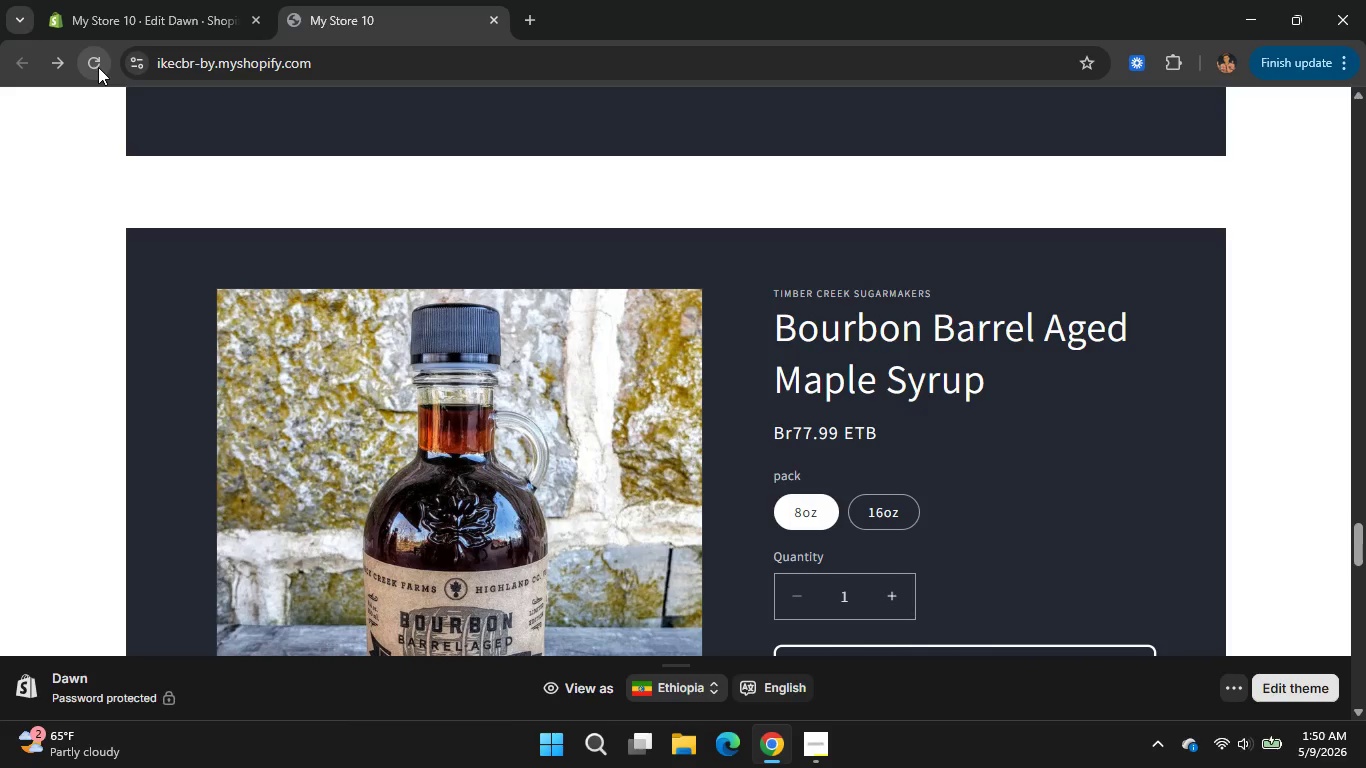 
wait(16.61)
 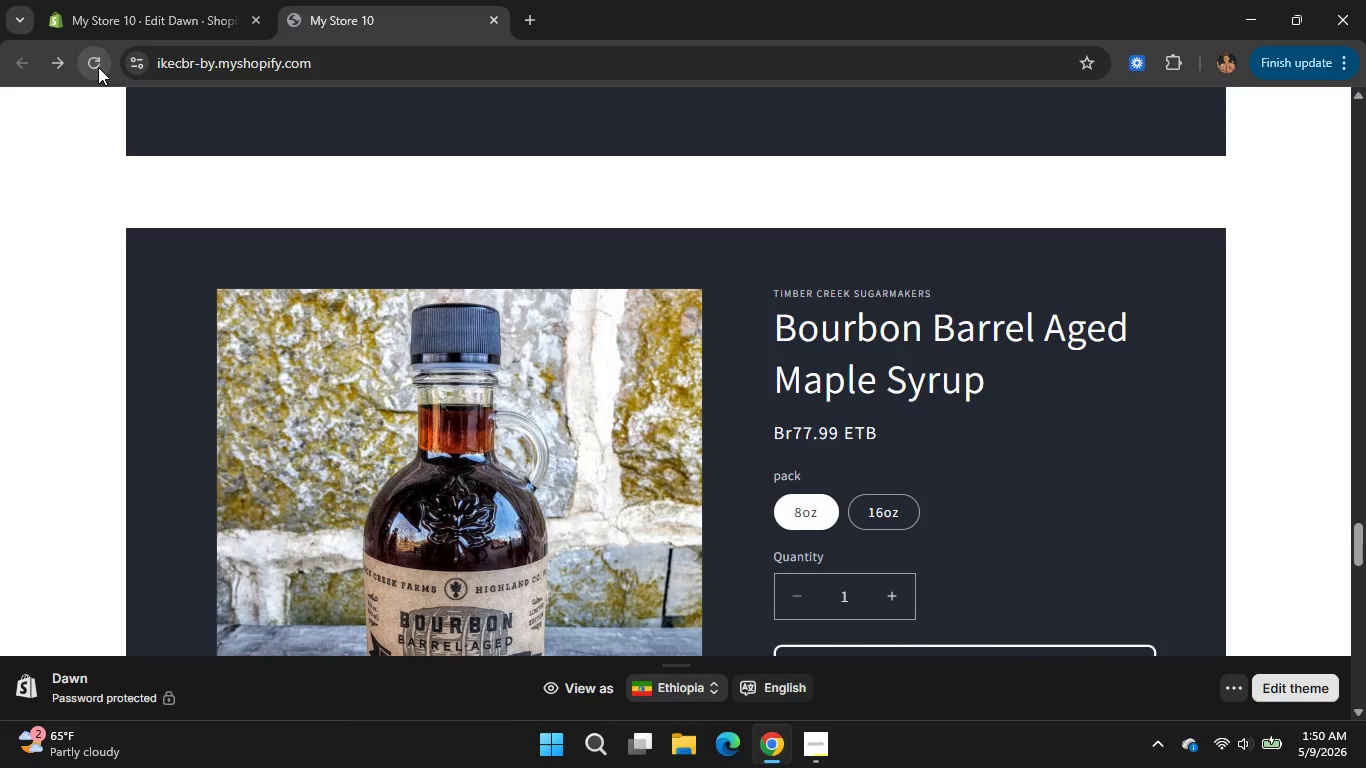 
scroll: coordinate [223, 317], scroll_direction: down, amount: 28.0
 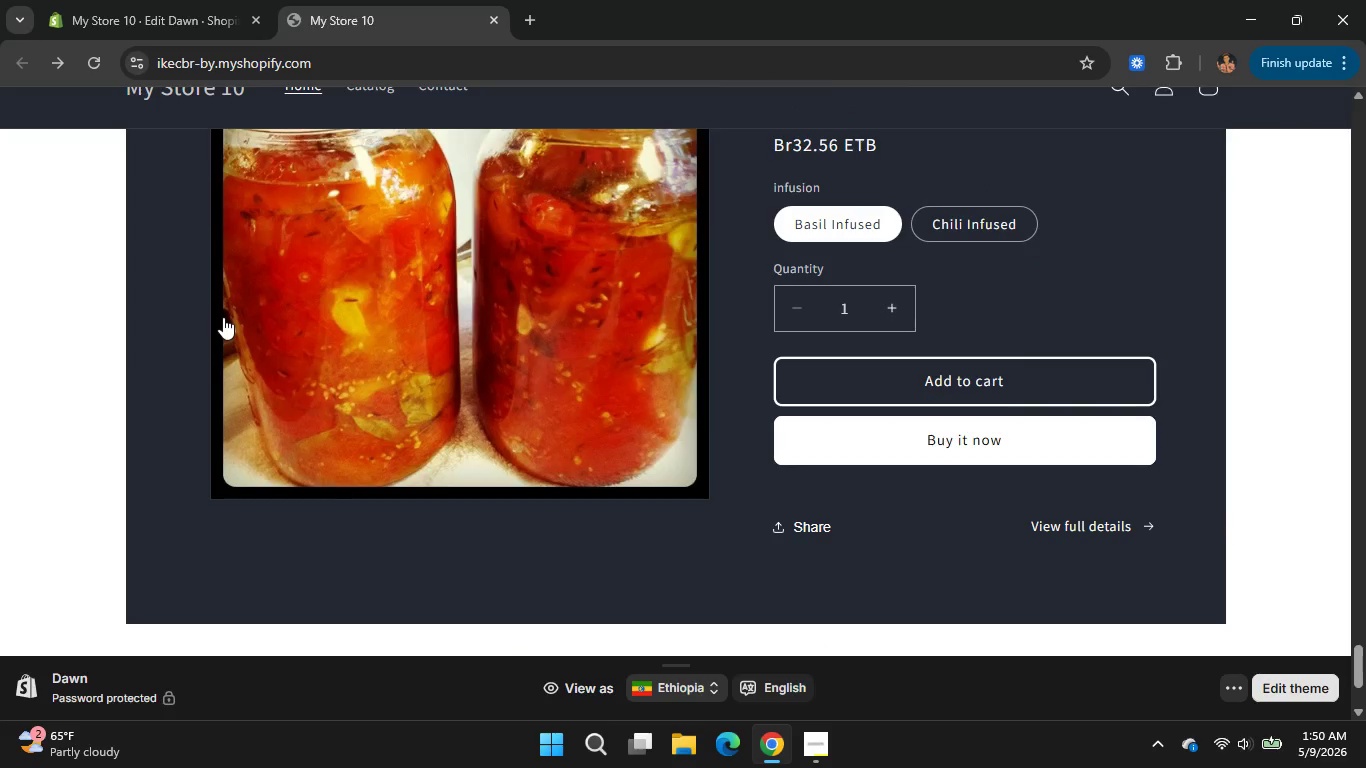 
scroll: coordinate [366, 570], scroll_direction: up, amount: 22.0
 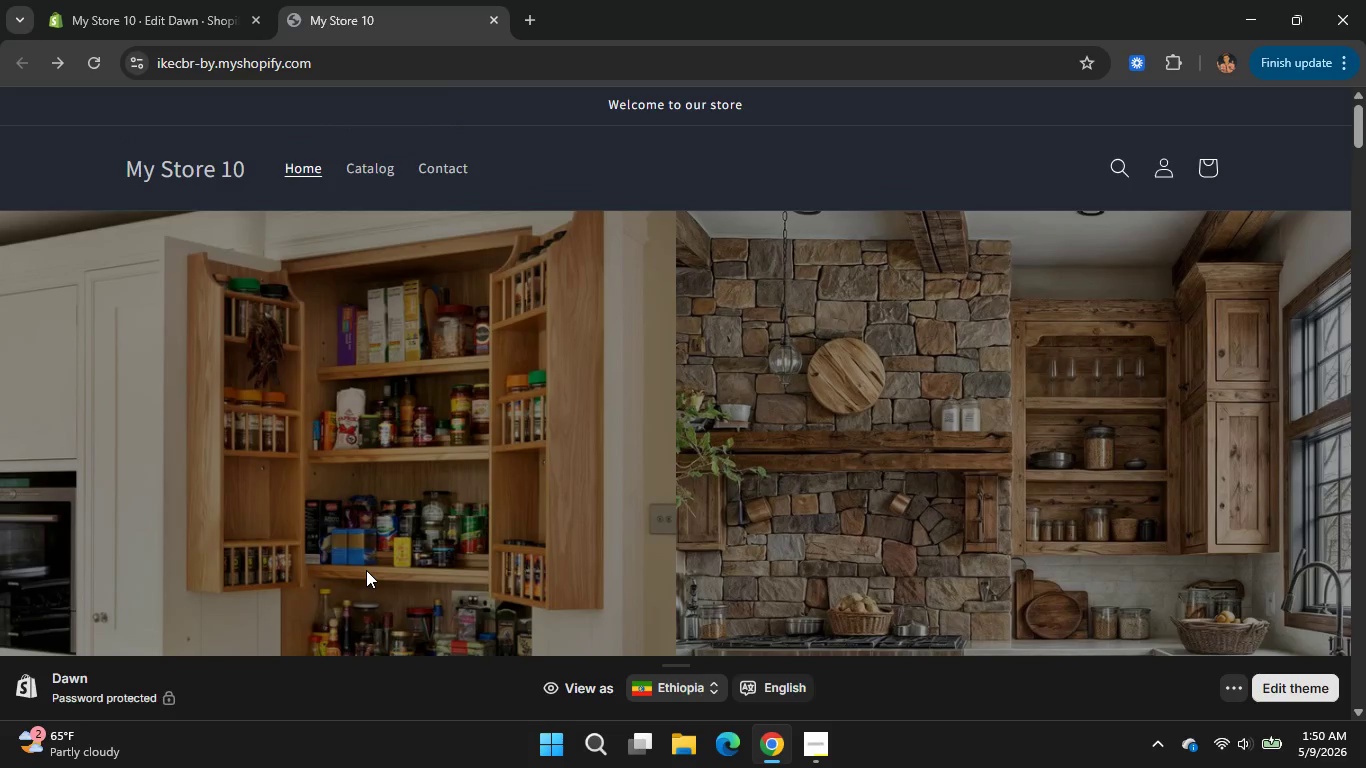 
scroll: coordinate [366, 570], scroll_direction: down, amount: 8.0
 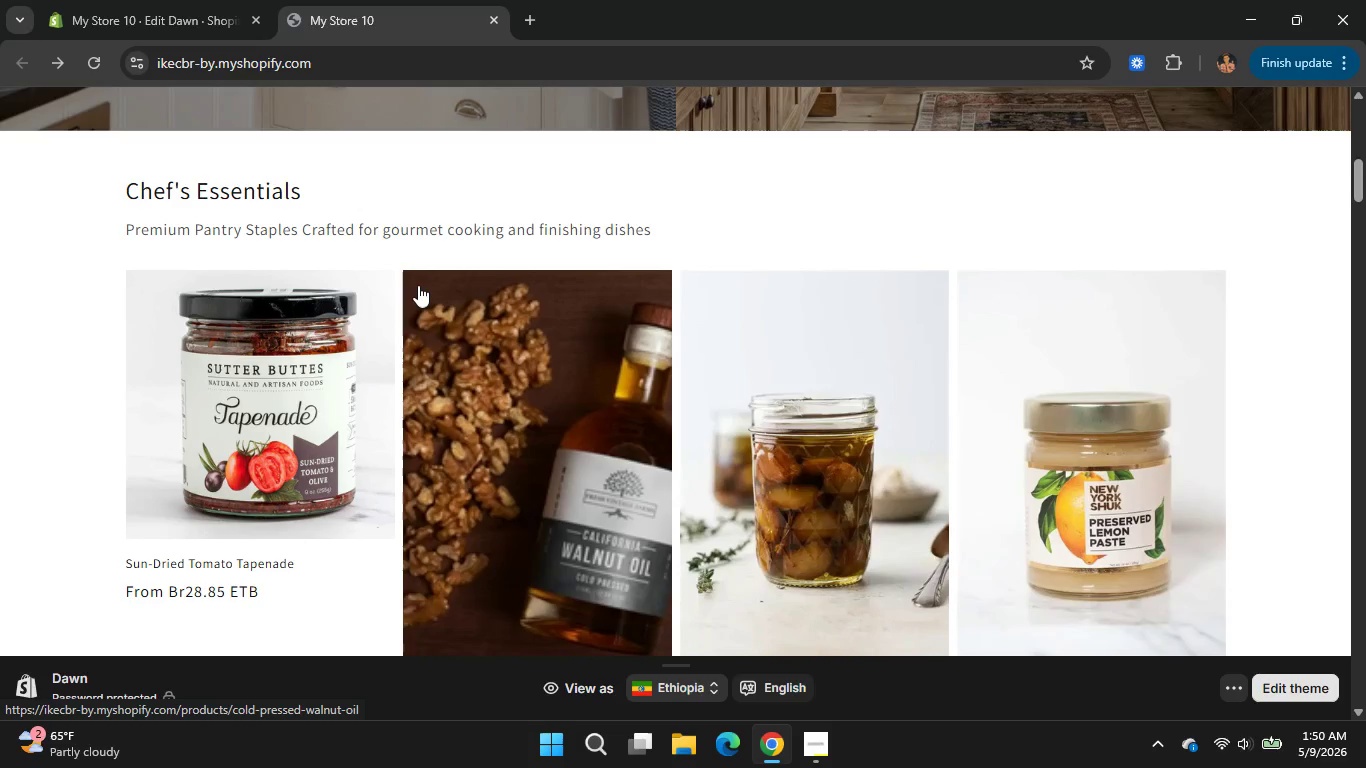 
wait(19.05)
 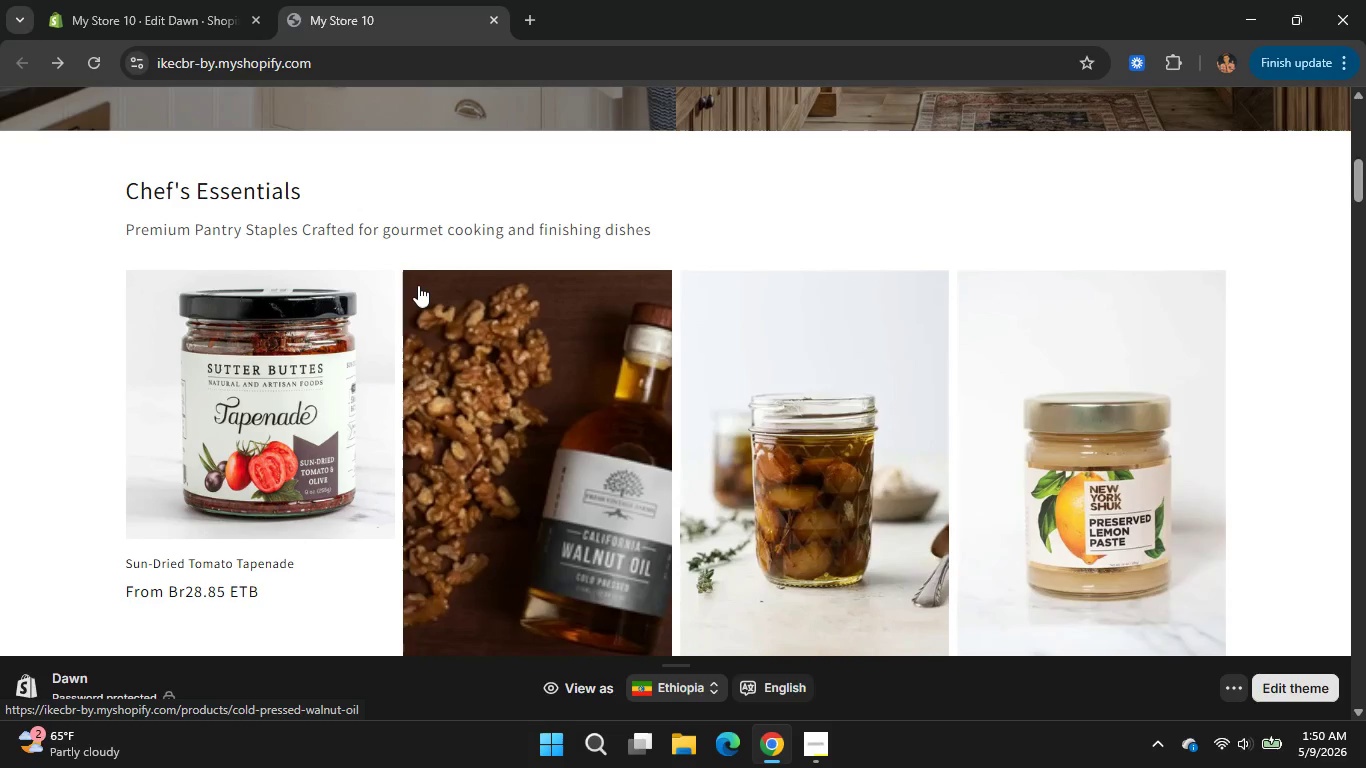 
scroll: coordinate [427, 287], scroll_direction: down, amount: 1.0
 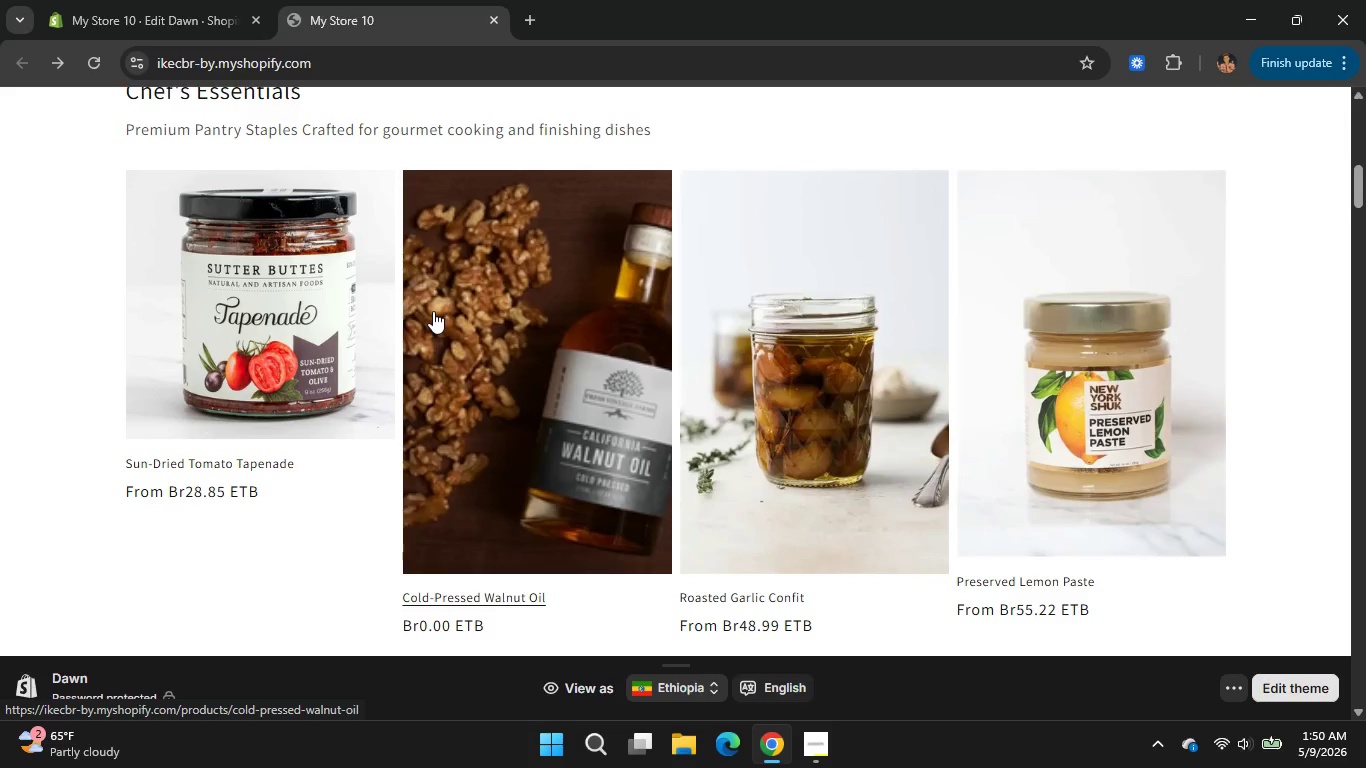 
wait(5.7)
 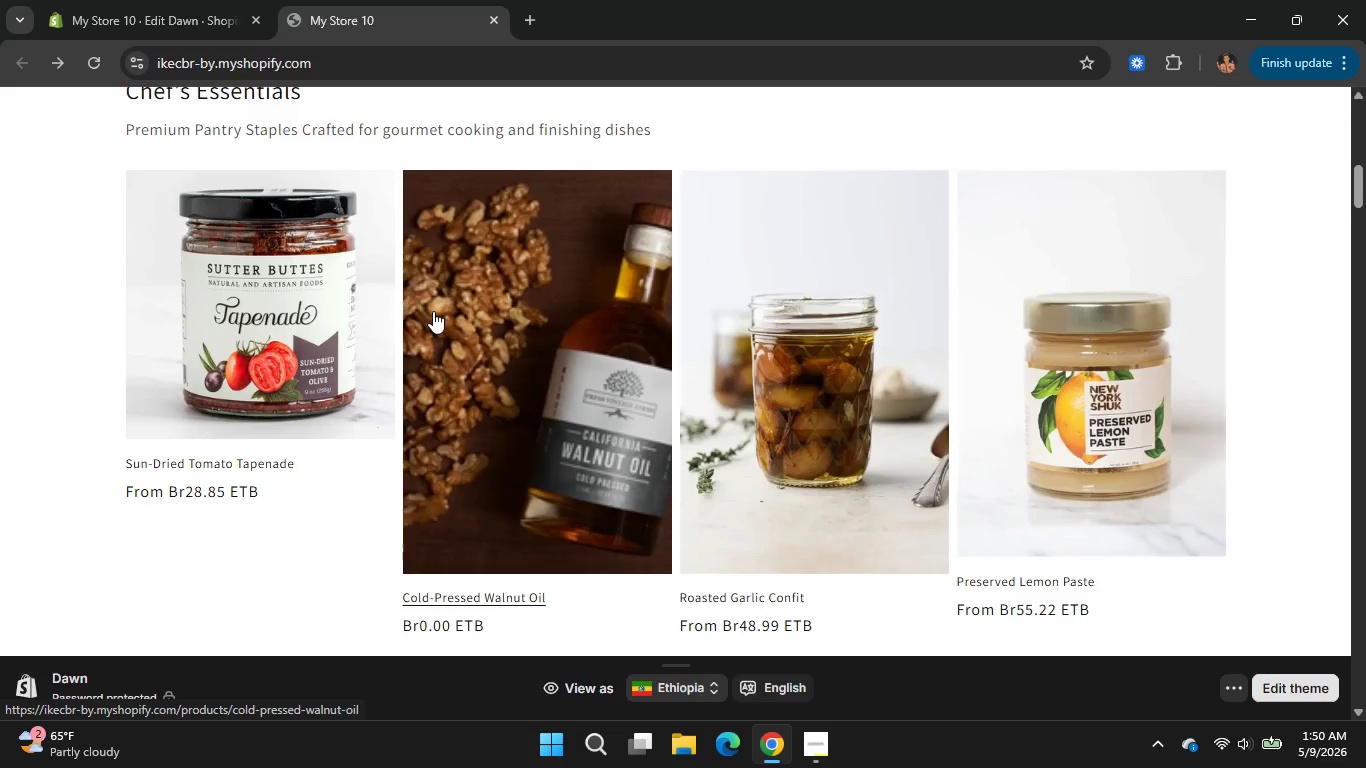 
scroll: coordinate [433, 320], scroll_direction: down, amount: 2.0
 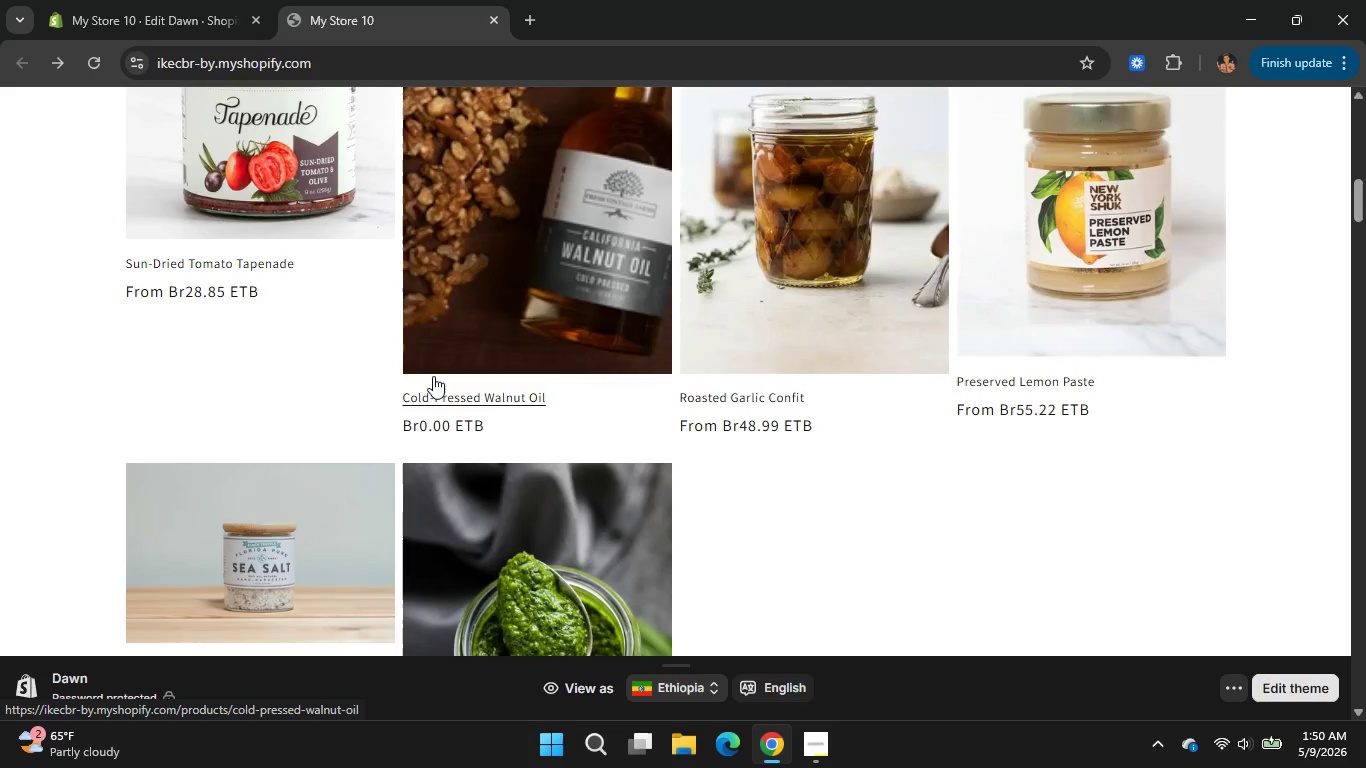 
double_click([216, 7])
 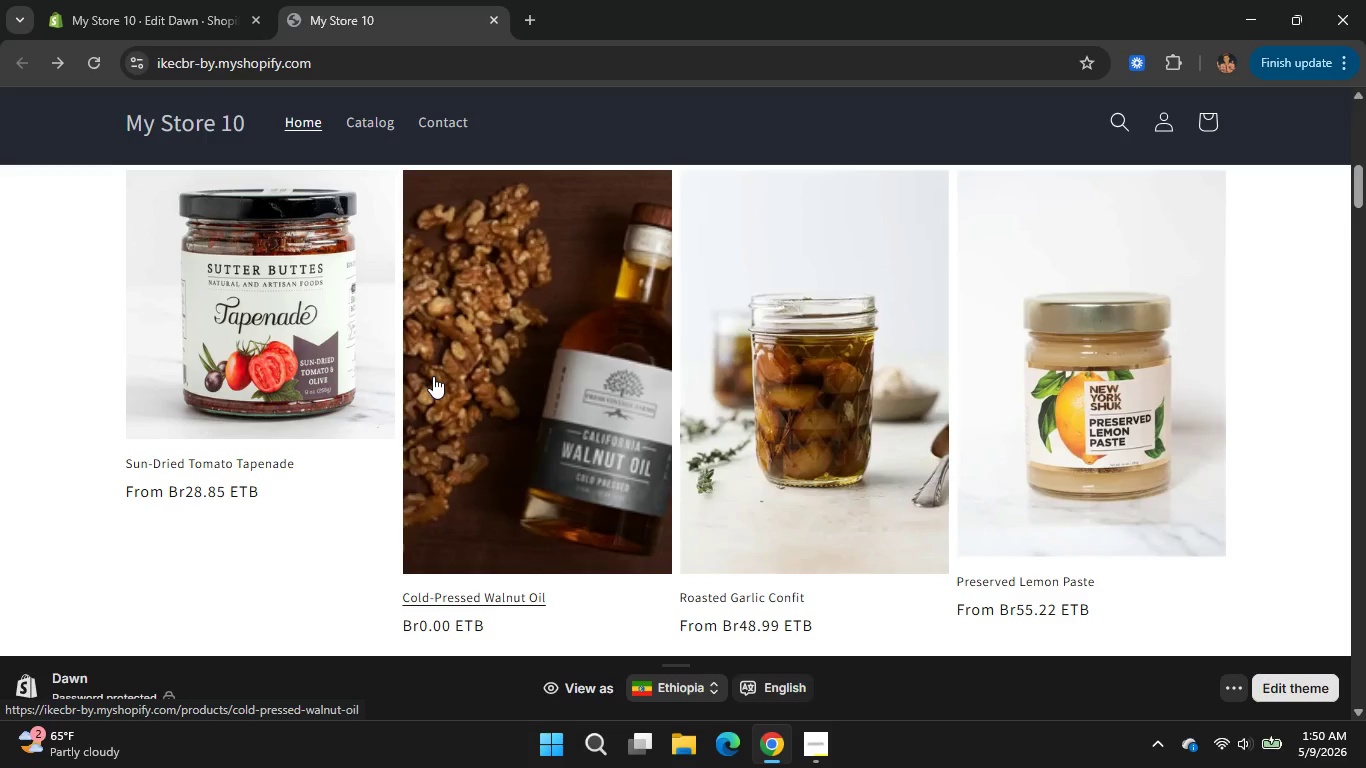 
scroll: coordinate [433, 376], scroll_direction: up, amount: 4.0
 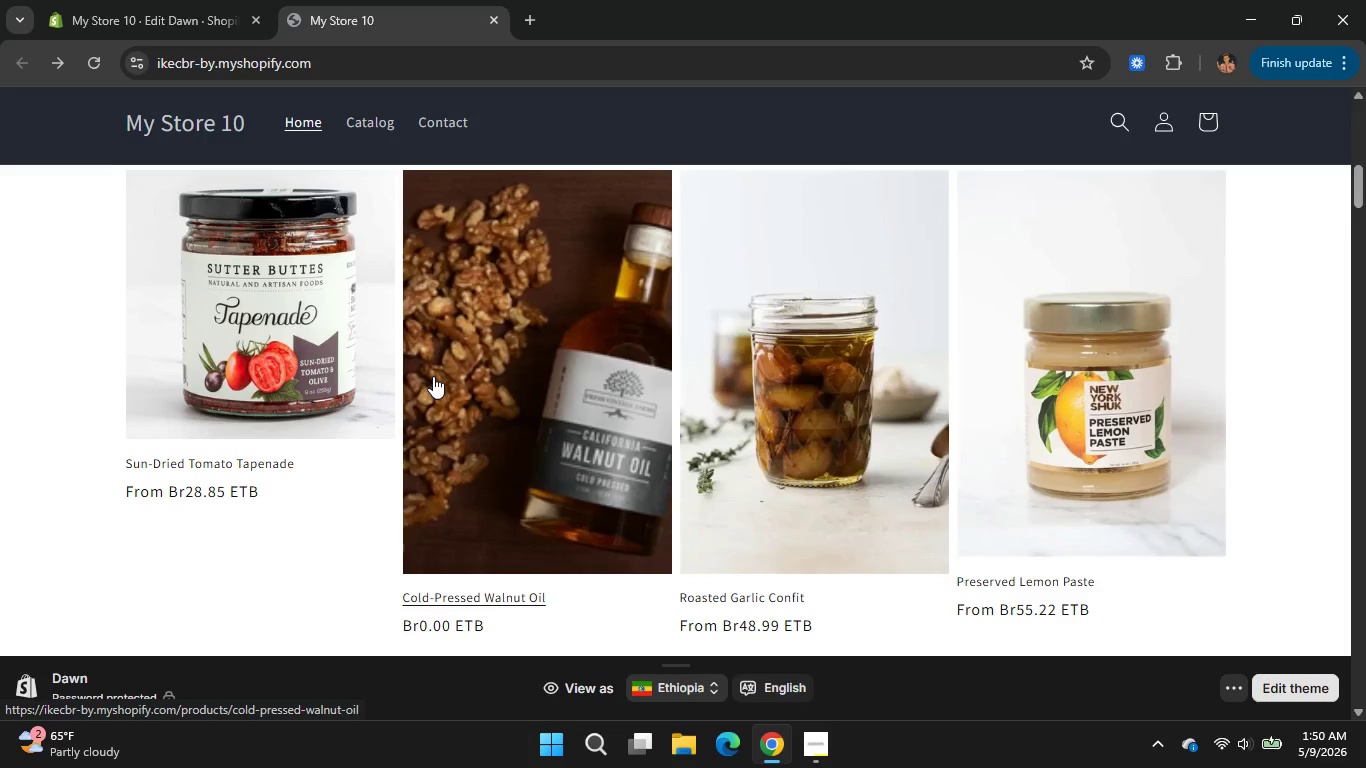 
scroll: coordinate [151, 430], scroll_direction: down, amount: 1.0
 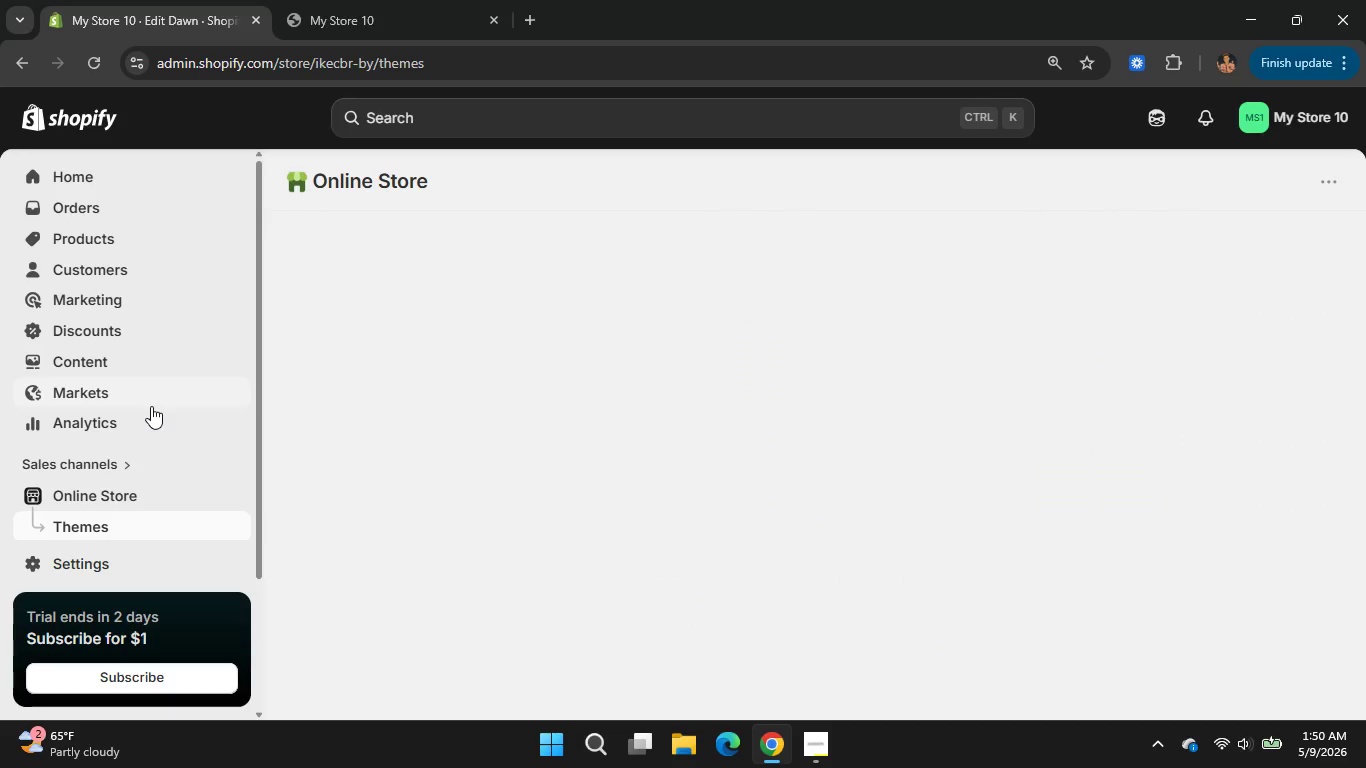 
left_click([61, 556])
 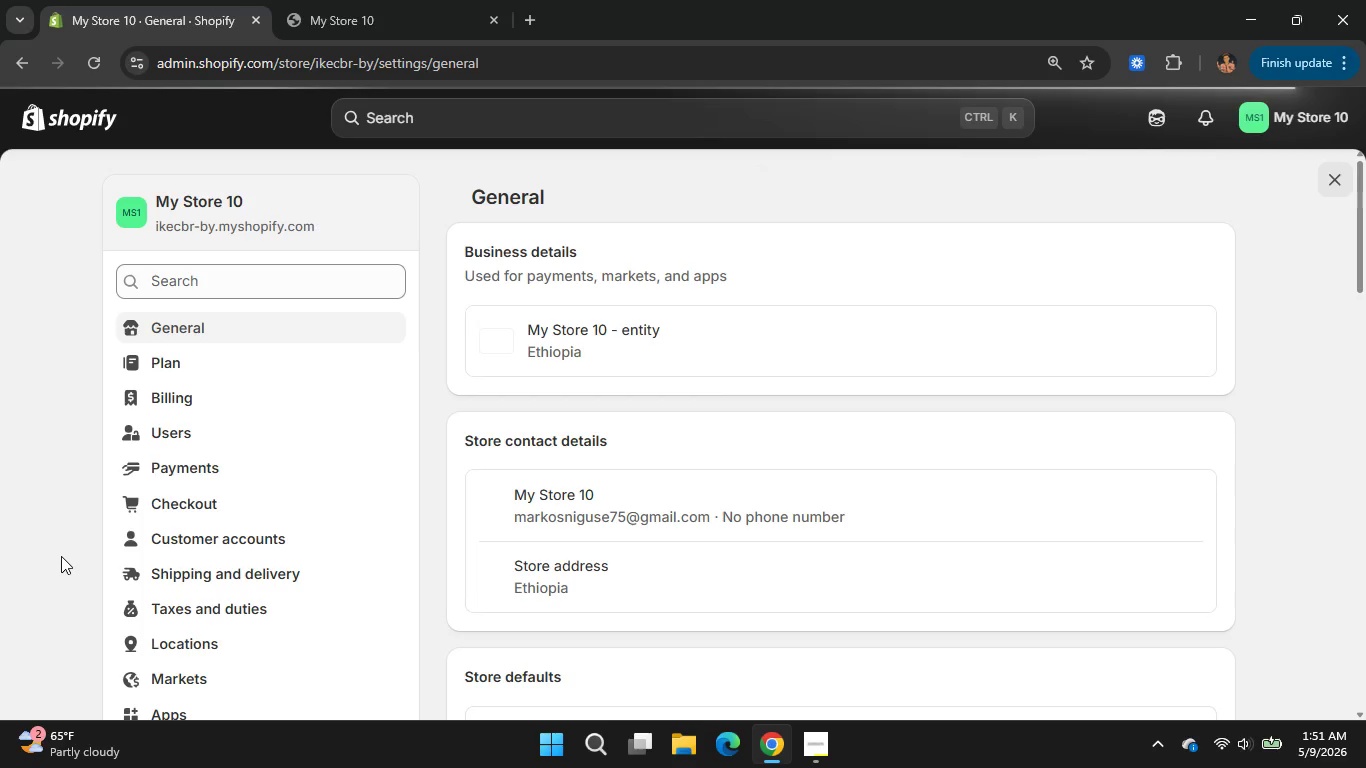 
wait(21.55)
 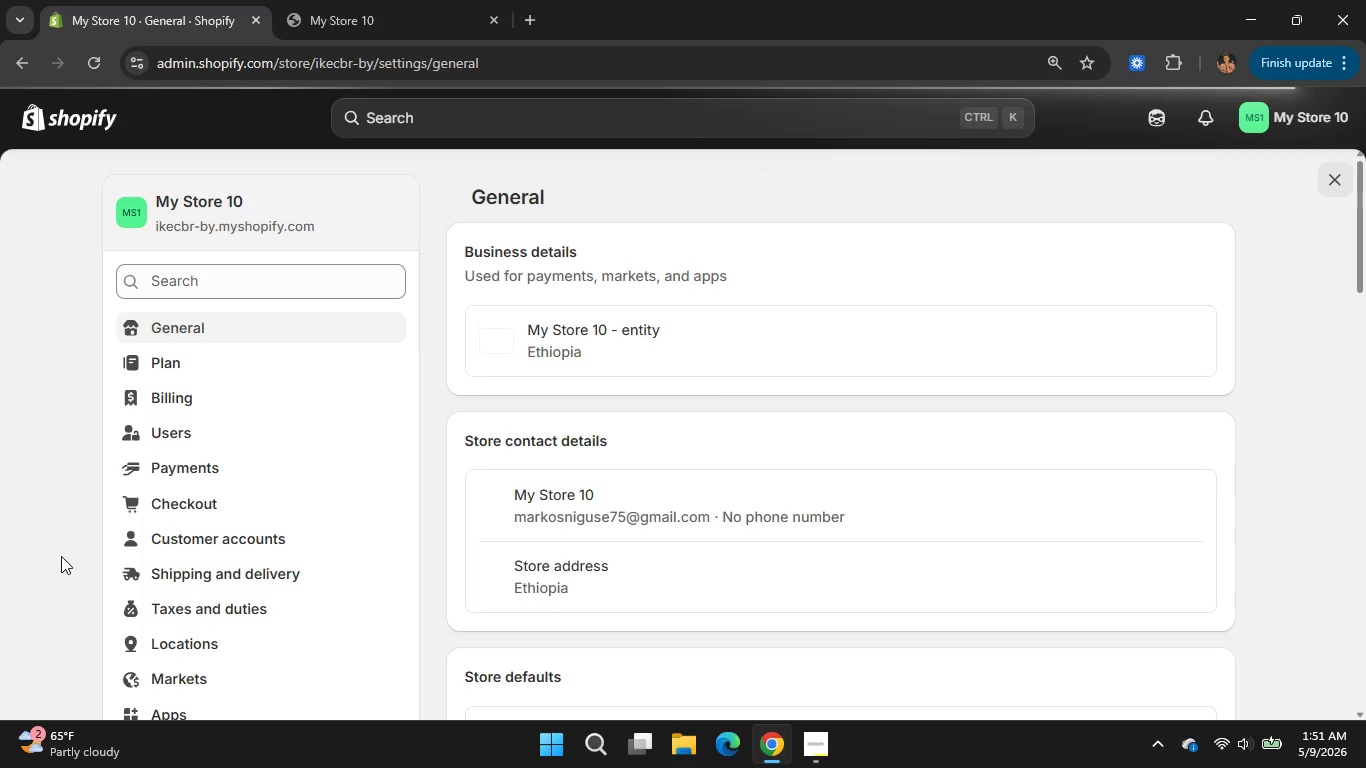 
left_click([1093, 479])
 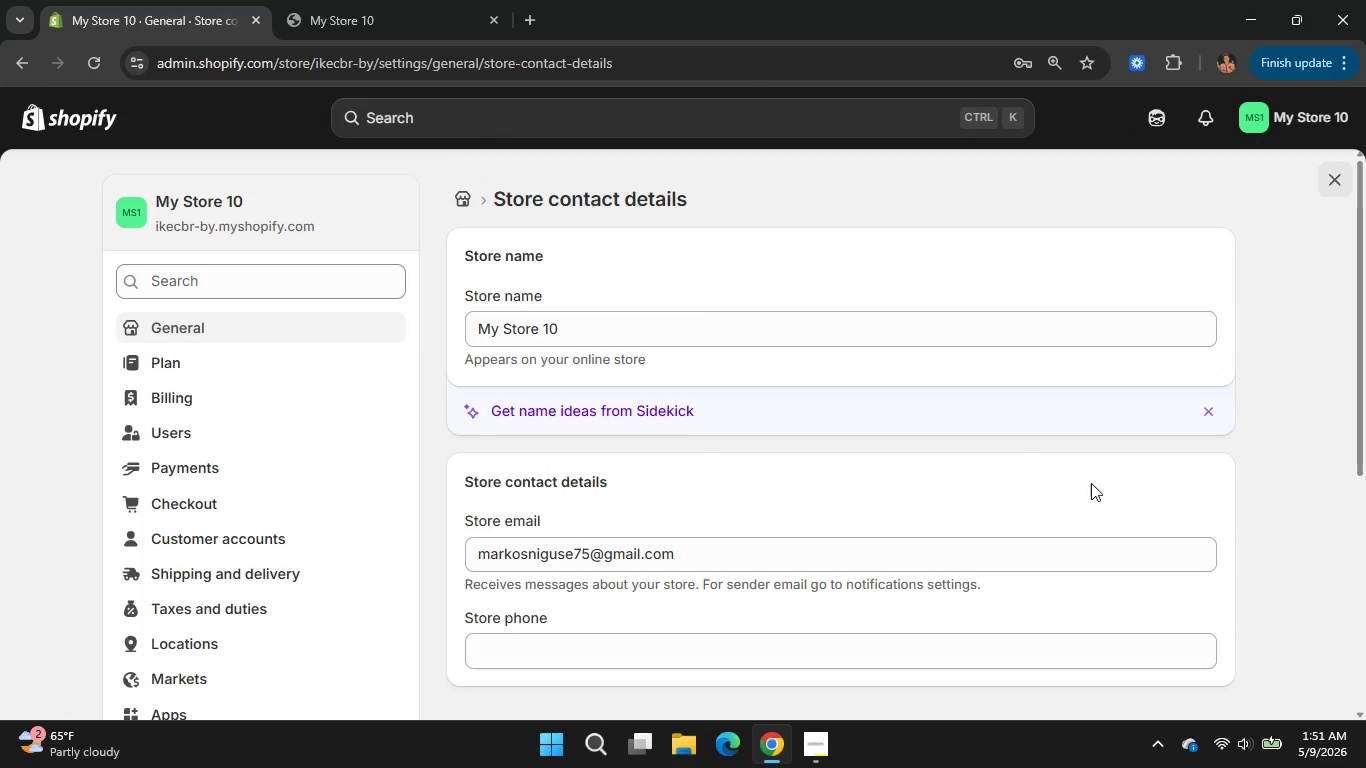 
wait(12.86)
 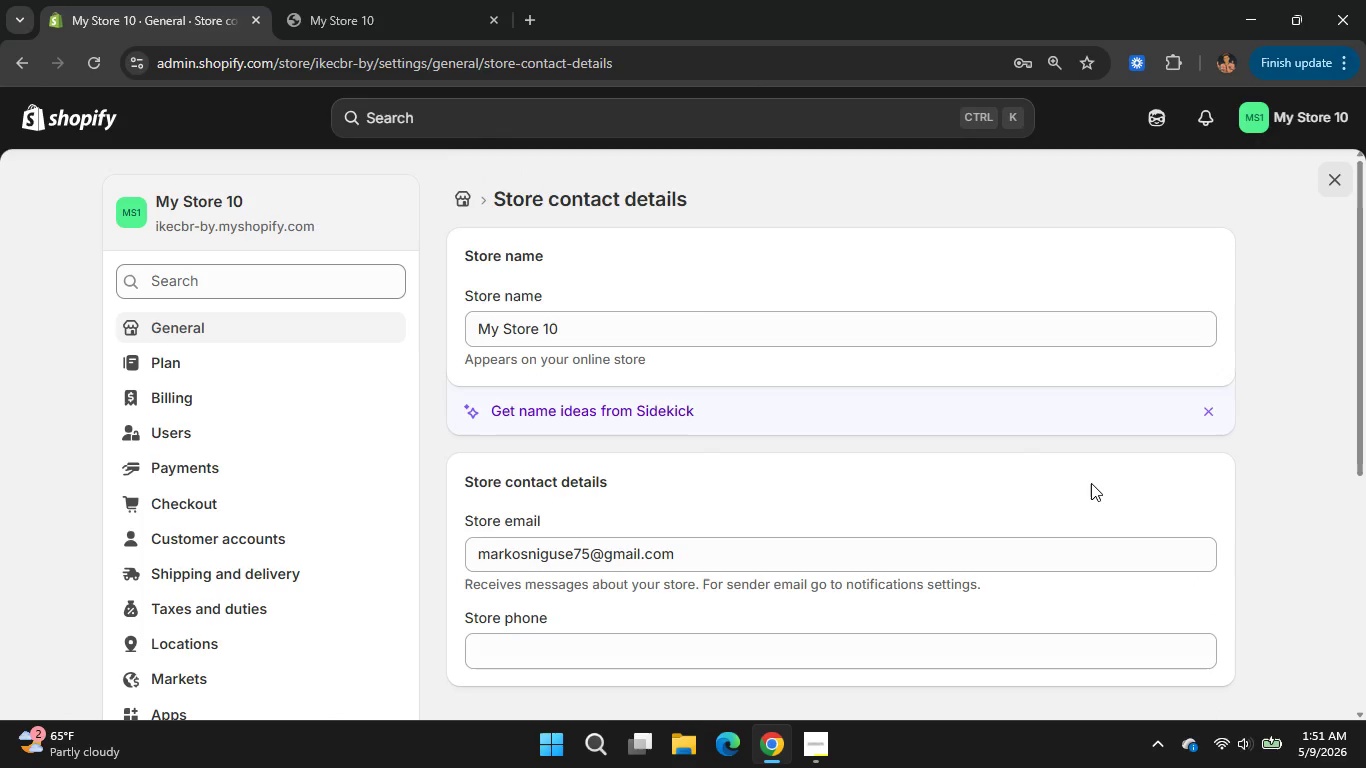 
left_click_drag(start_coordinate=[578, 328], to_coordinate=[467, 338])
 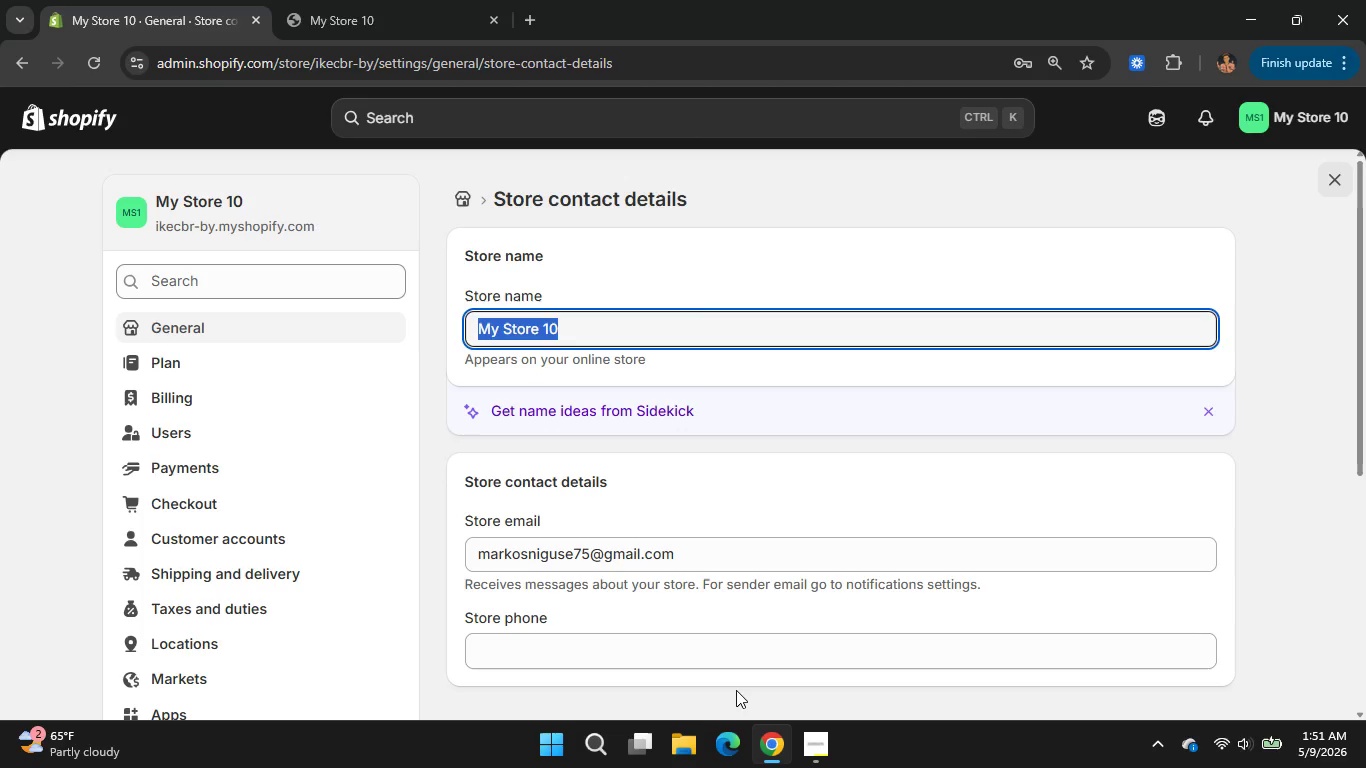 
left_click([395, 32])
 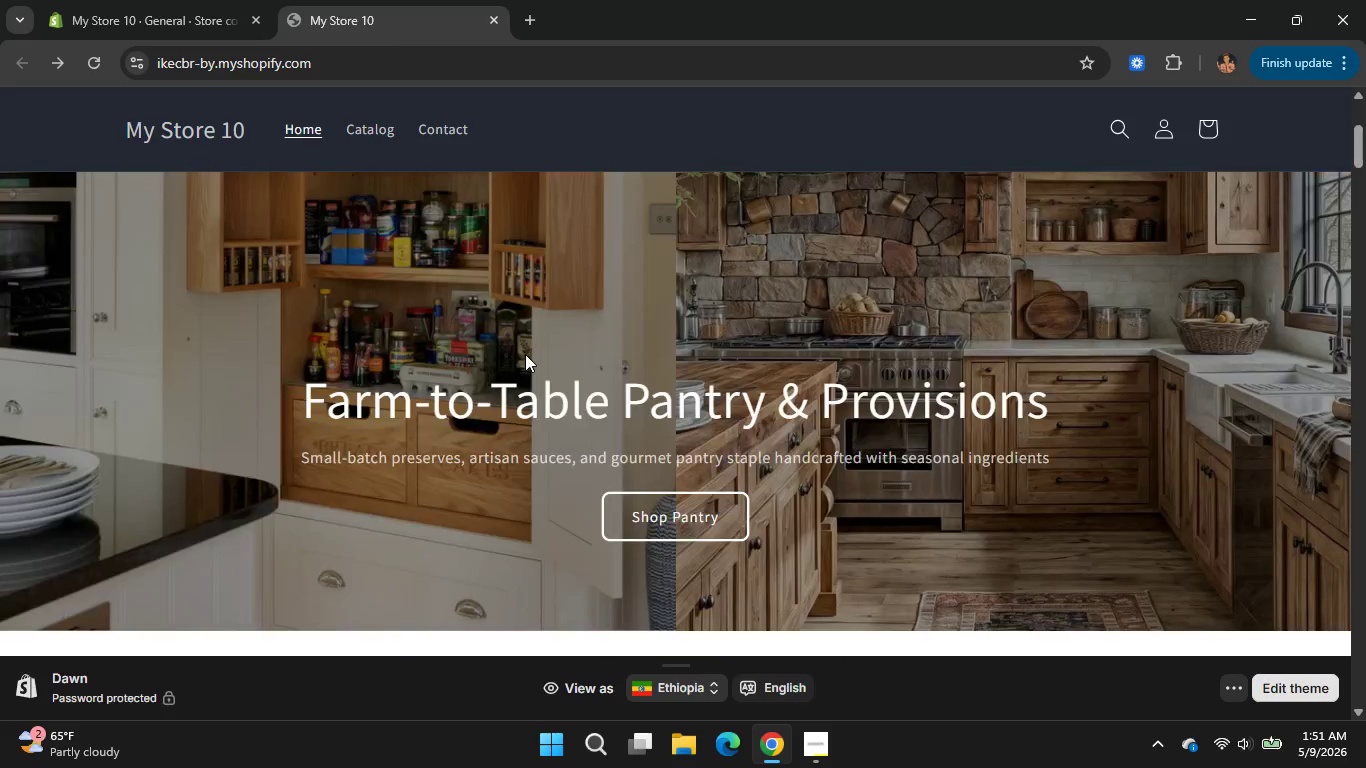 
scroll: coordinate [525, 354], scroll_direction: up, amount: 4.0
 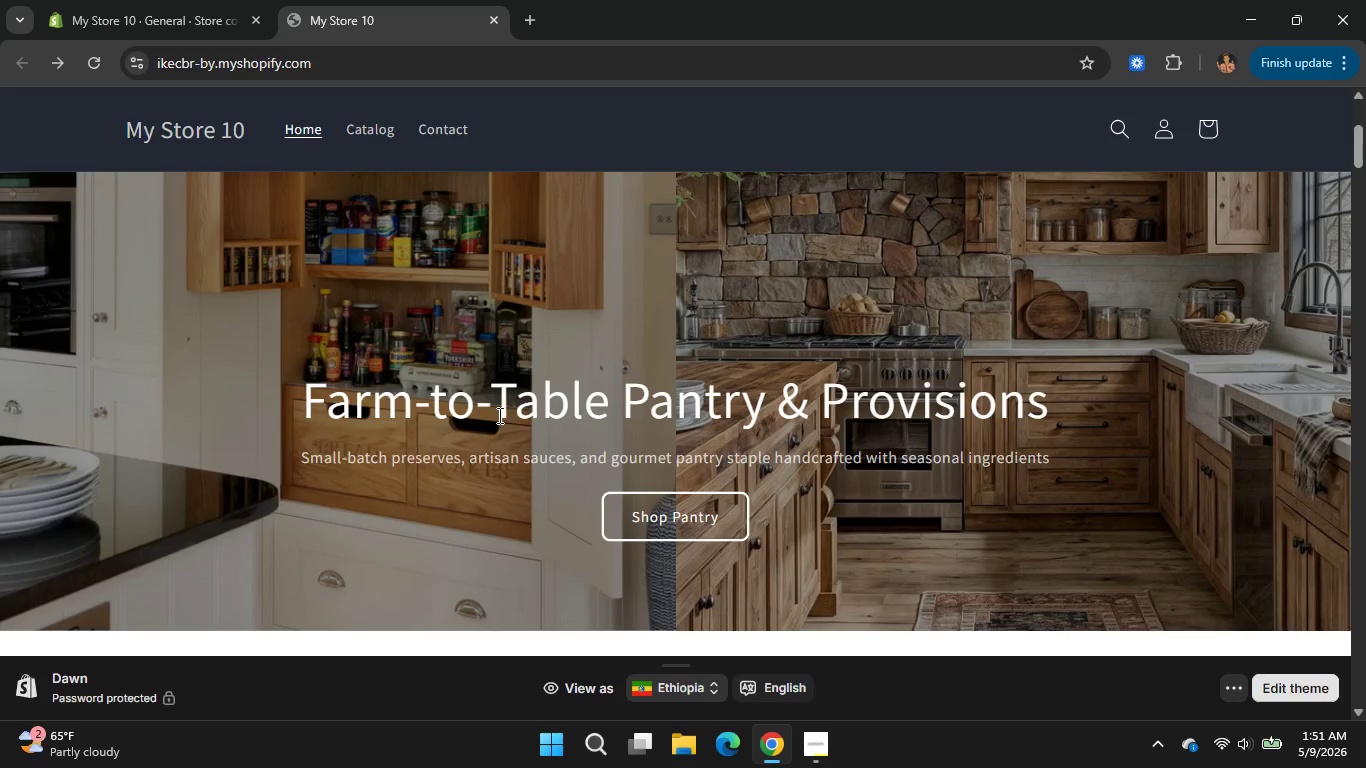 
wait(8.73)
 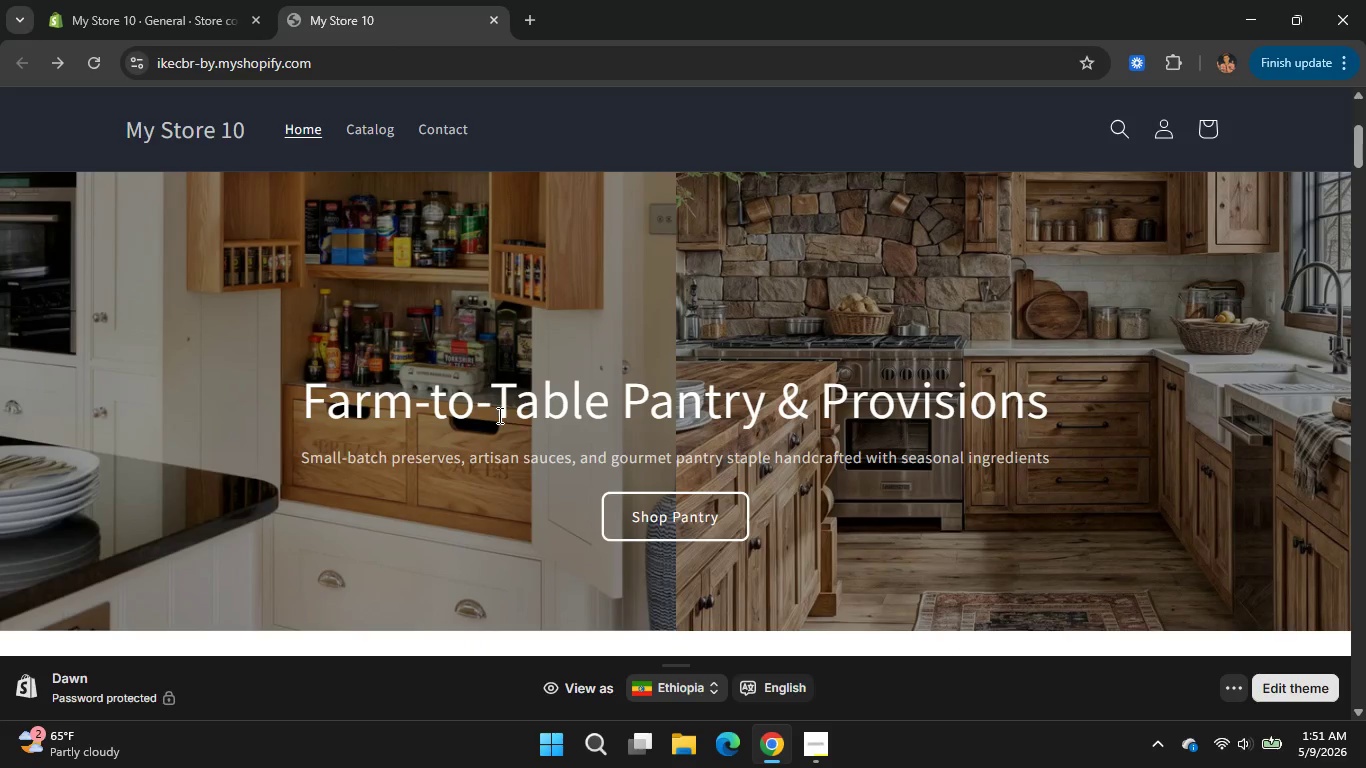 
left_click([677, 744])
 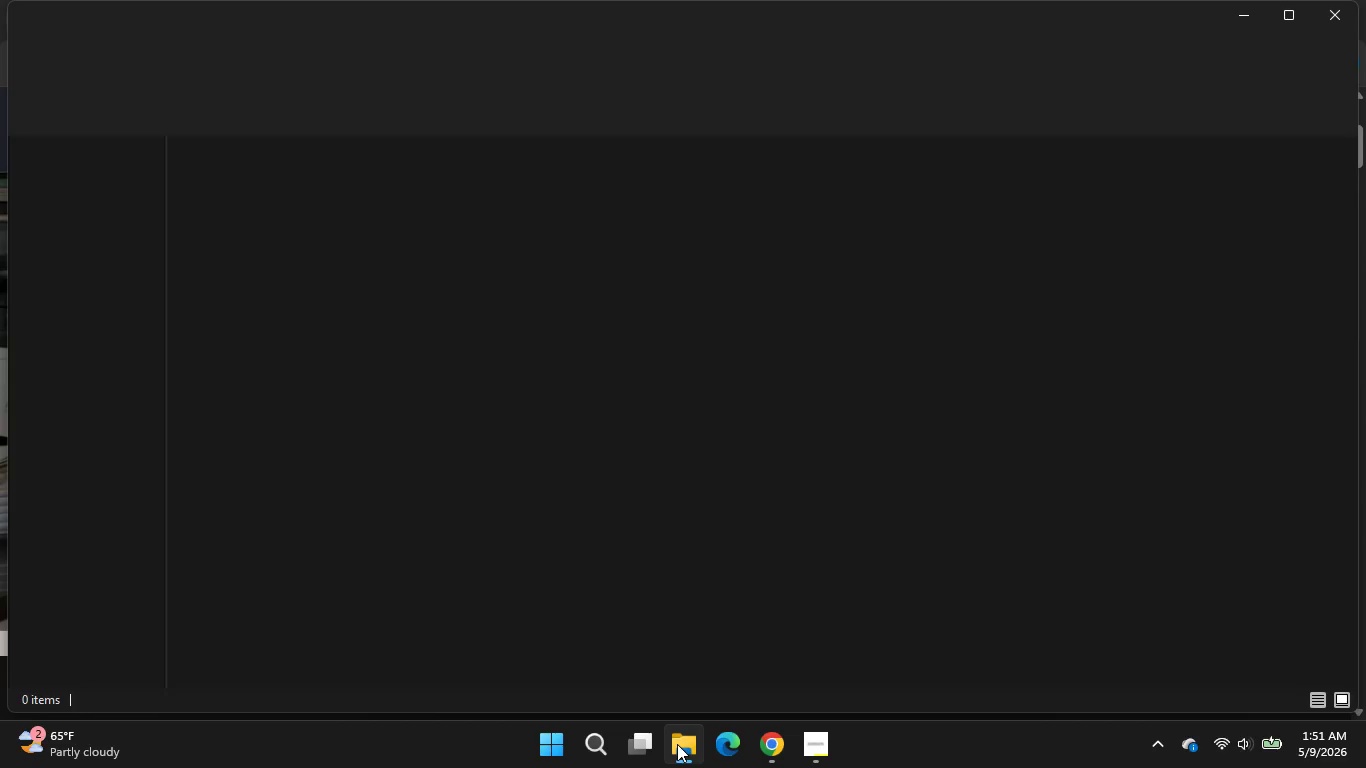 
left_click([822, 742])